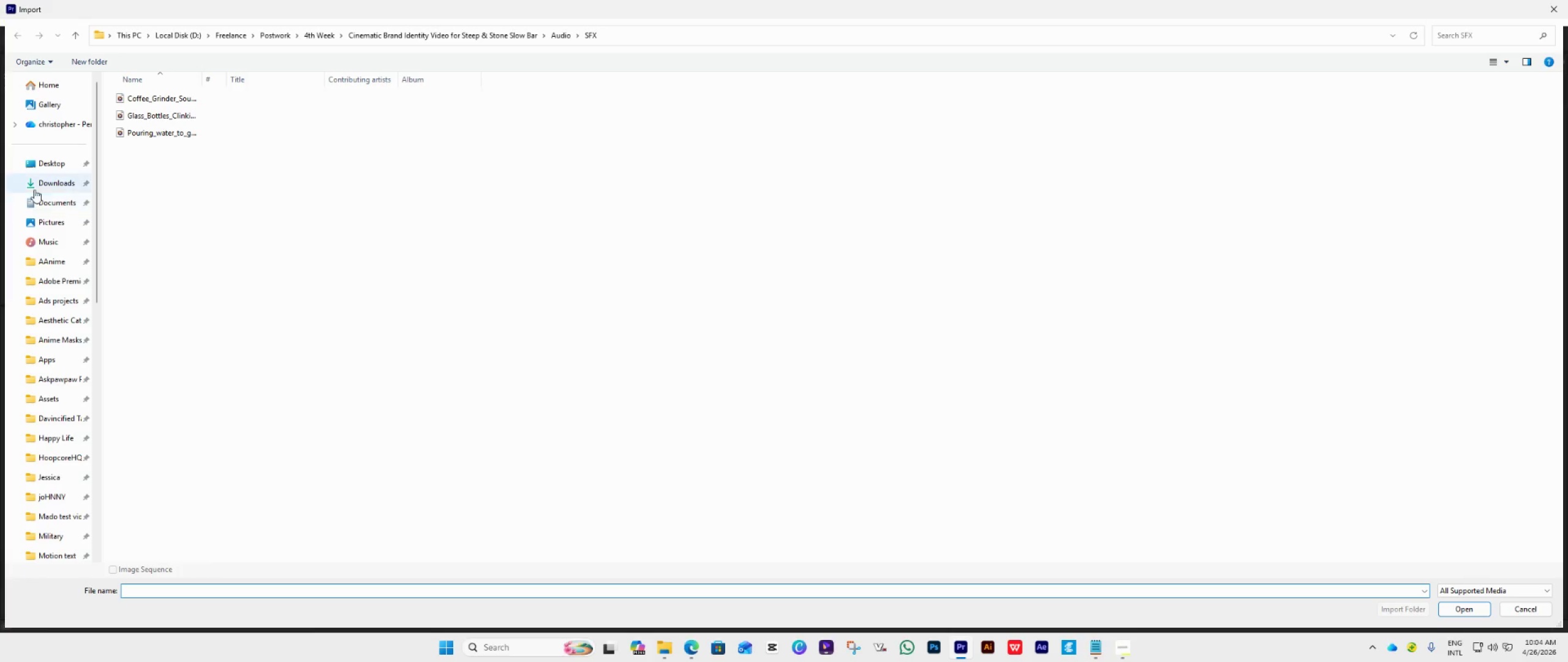 
left_click([43, 185])
 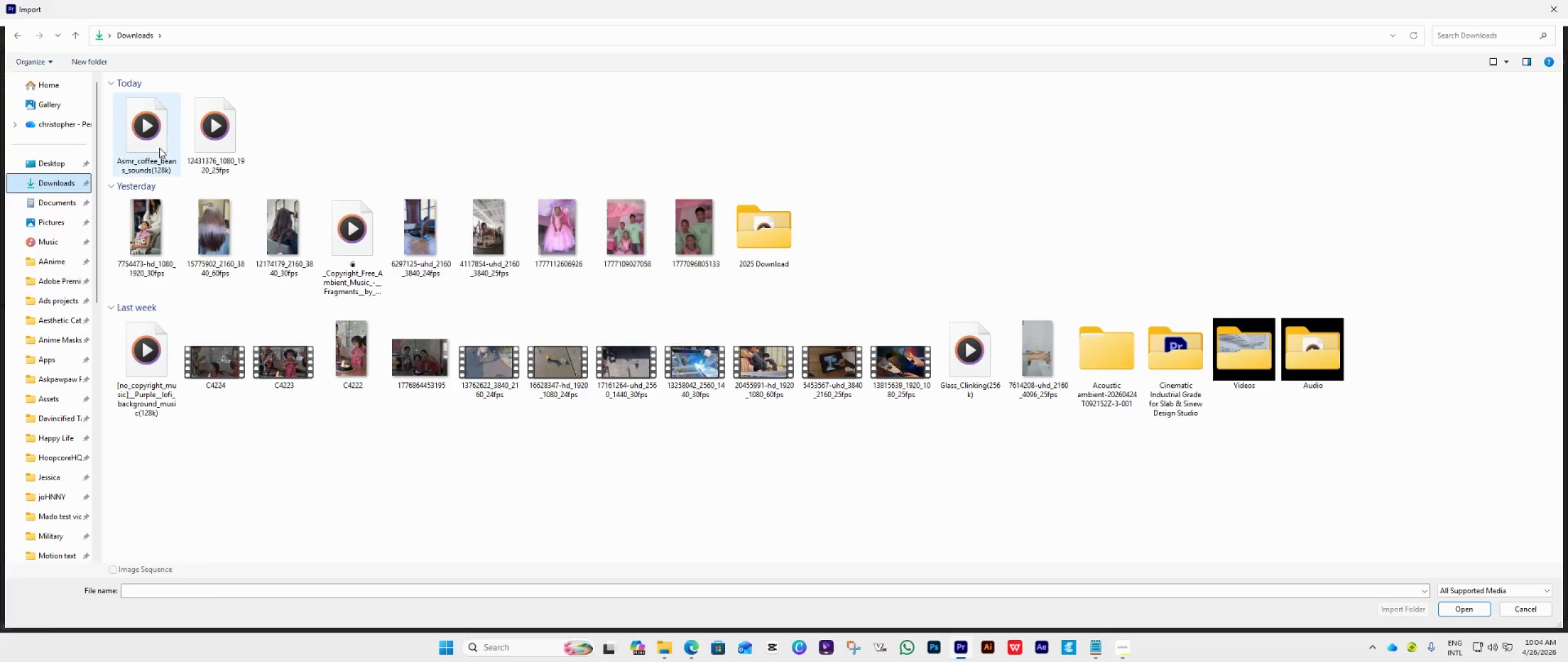 
key(Control+X)
 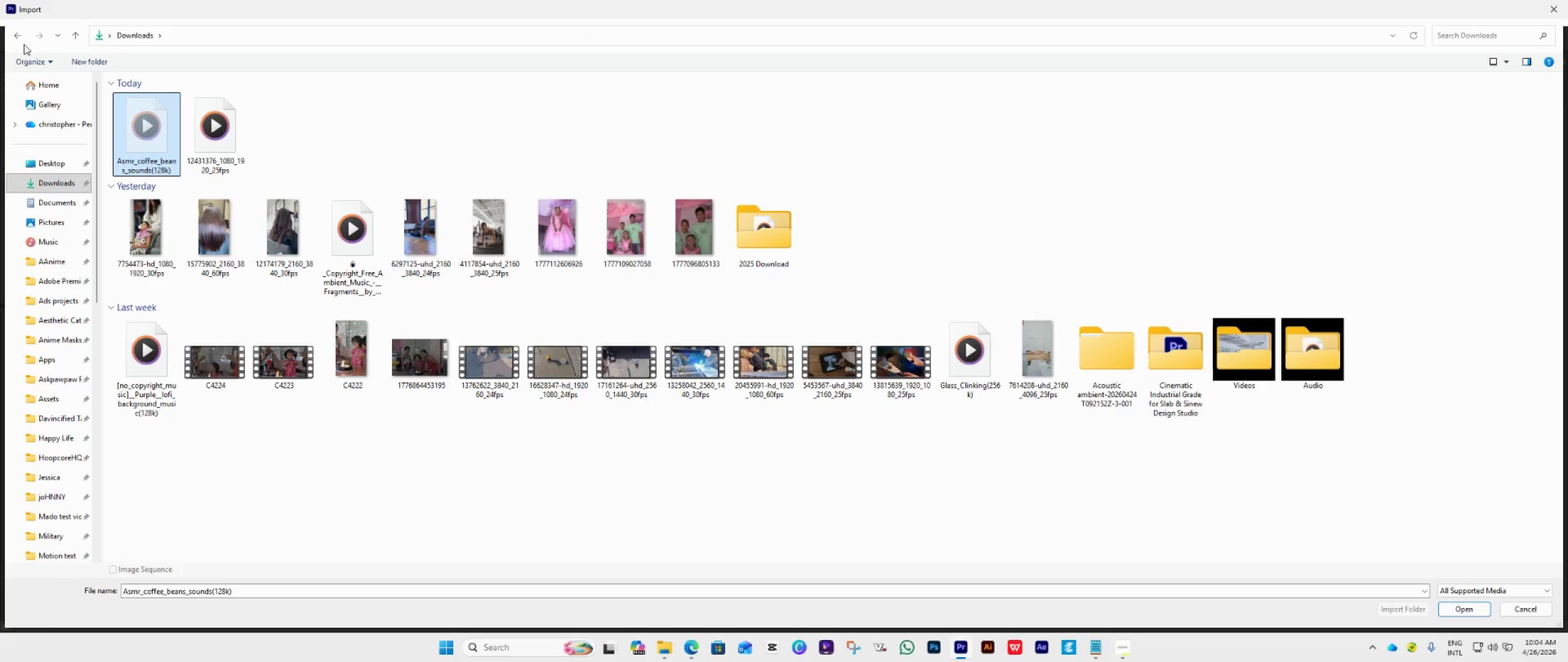 
left_click([18, 36])
 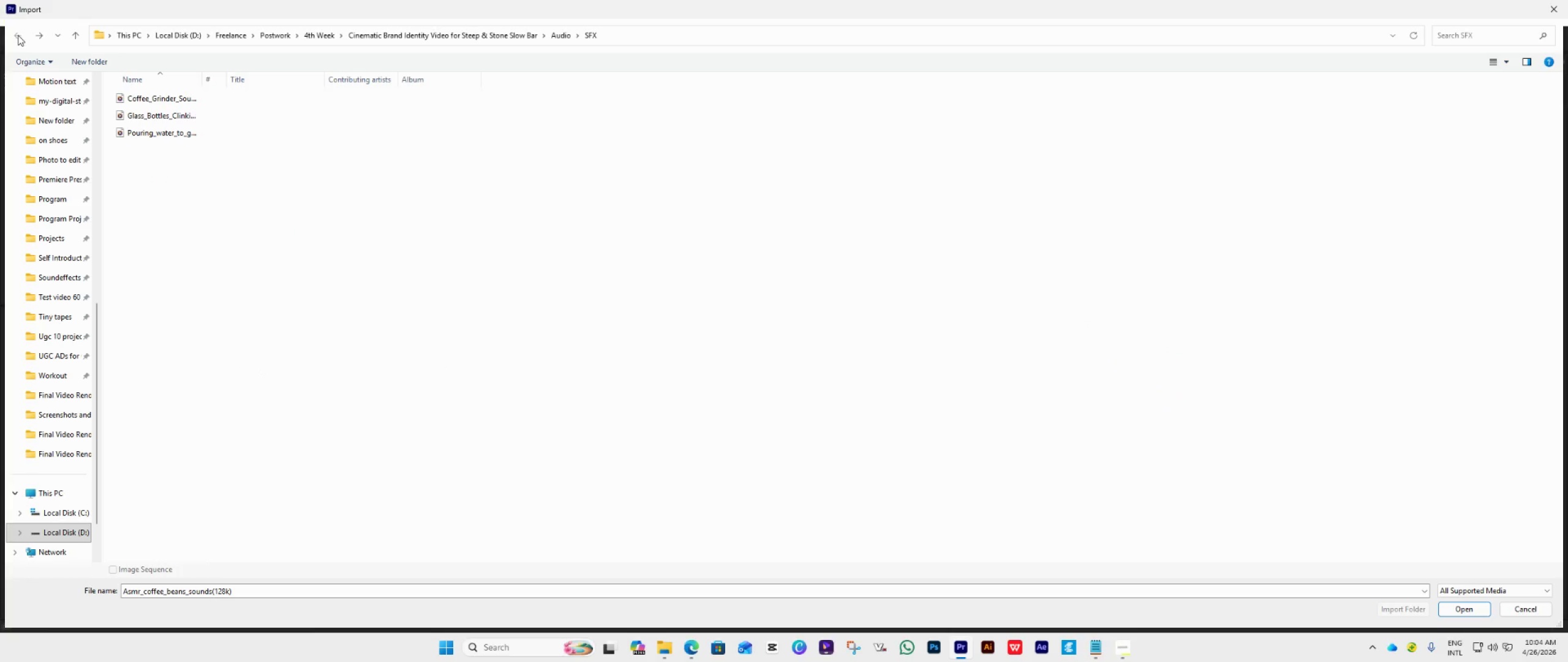 
left_click([18, 35])
 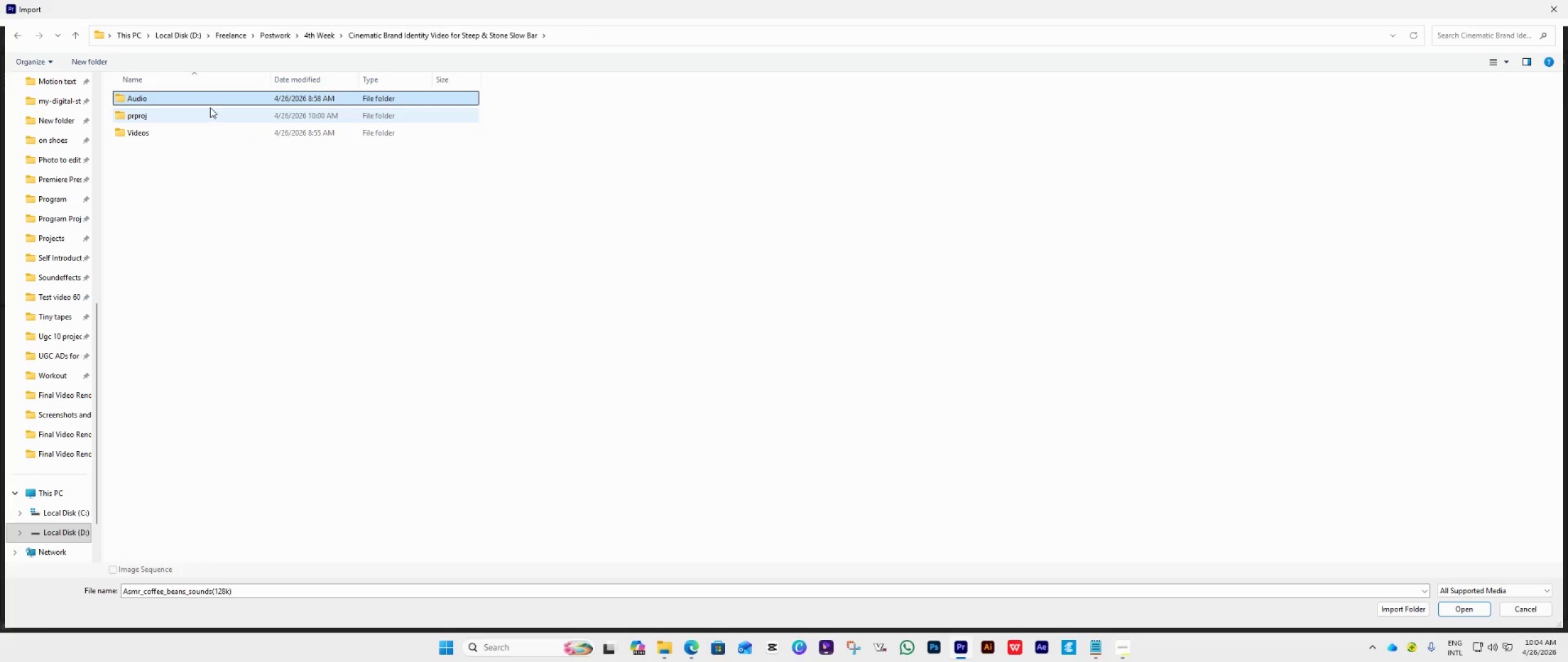 
double_click([208, 102])
 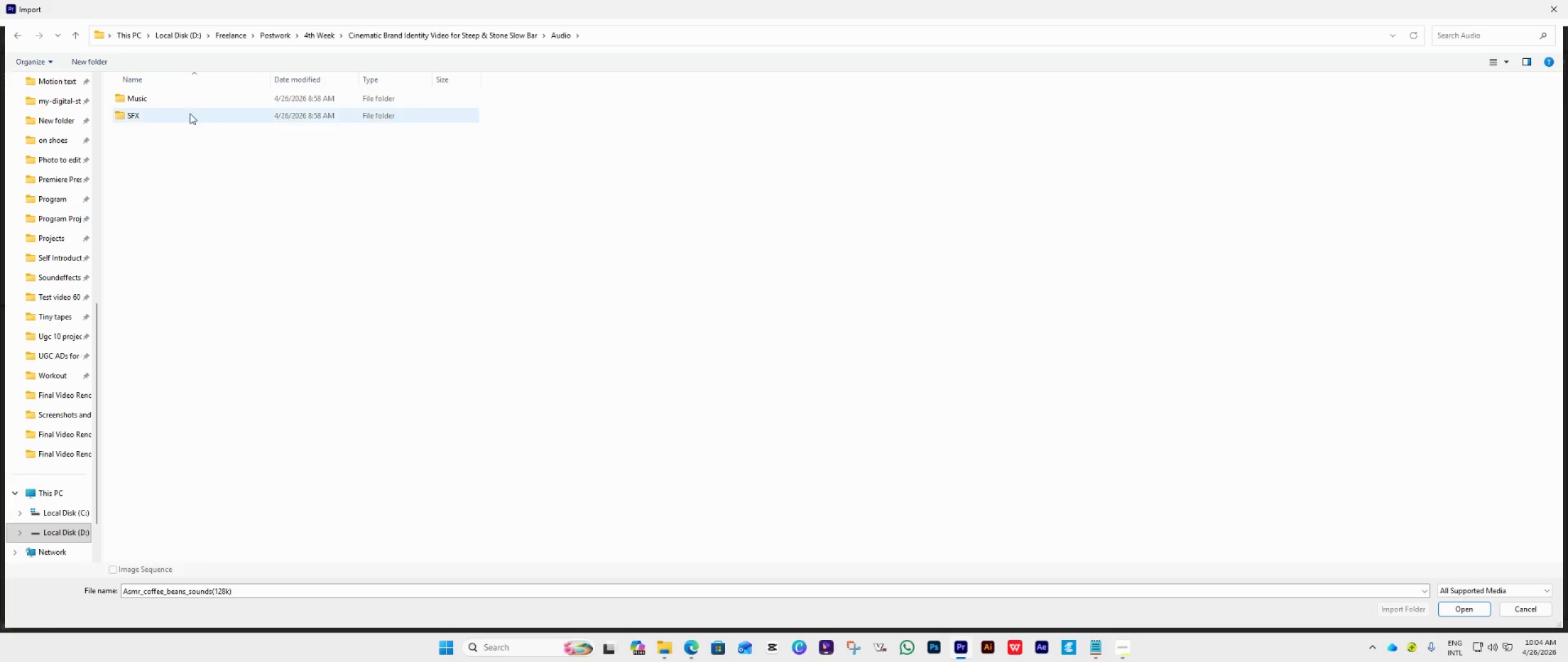 
double_click([190, 113])
 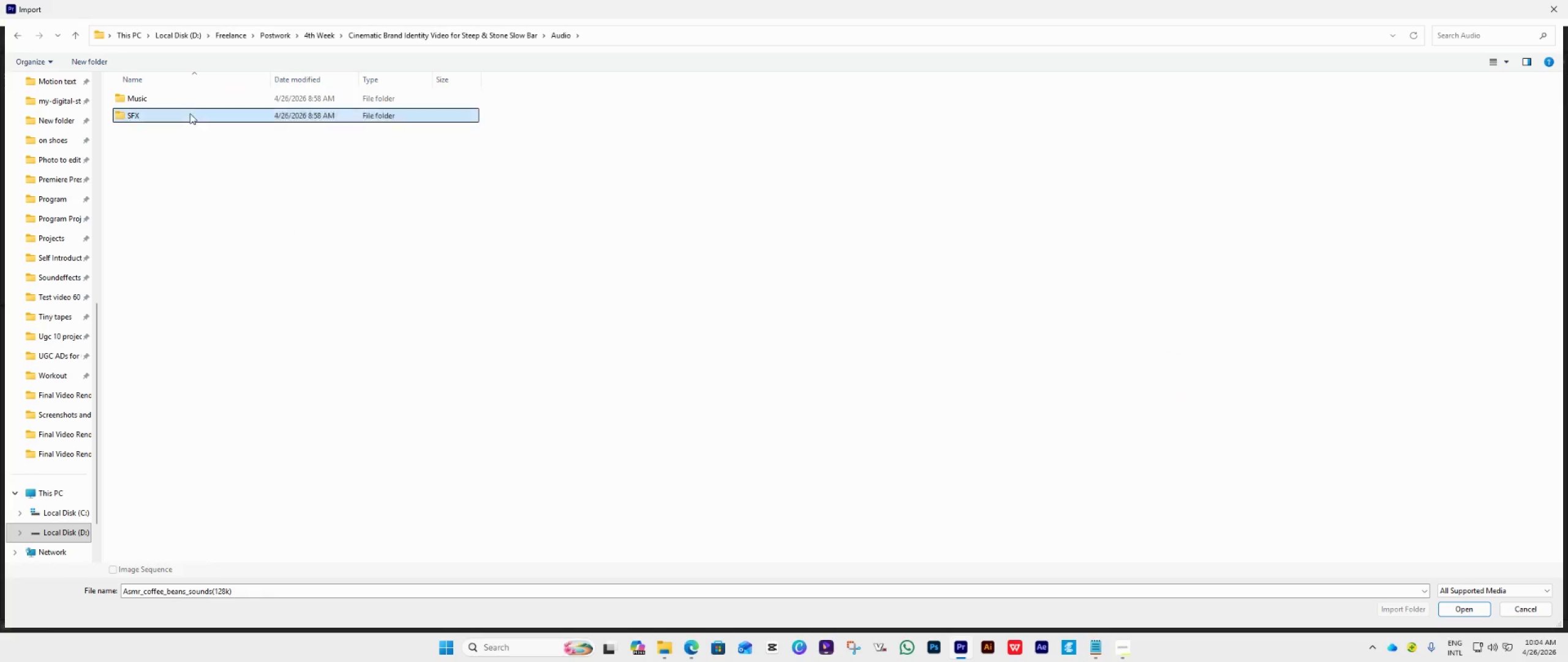 
triple_click([190, 113])
 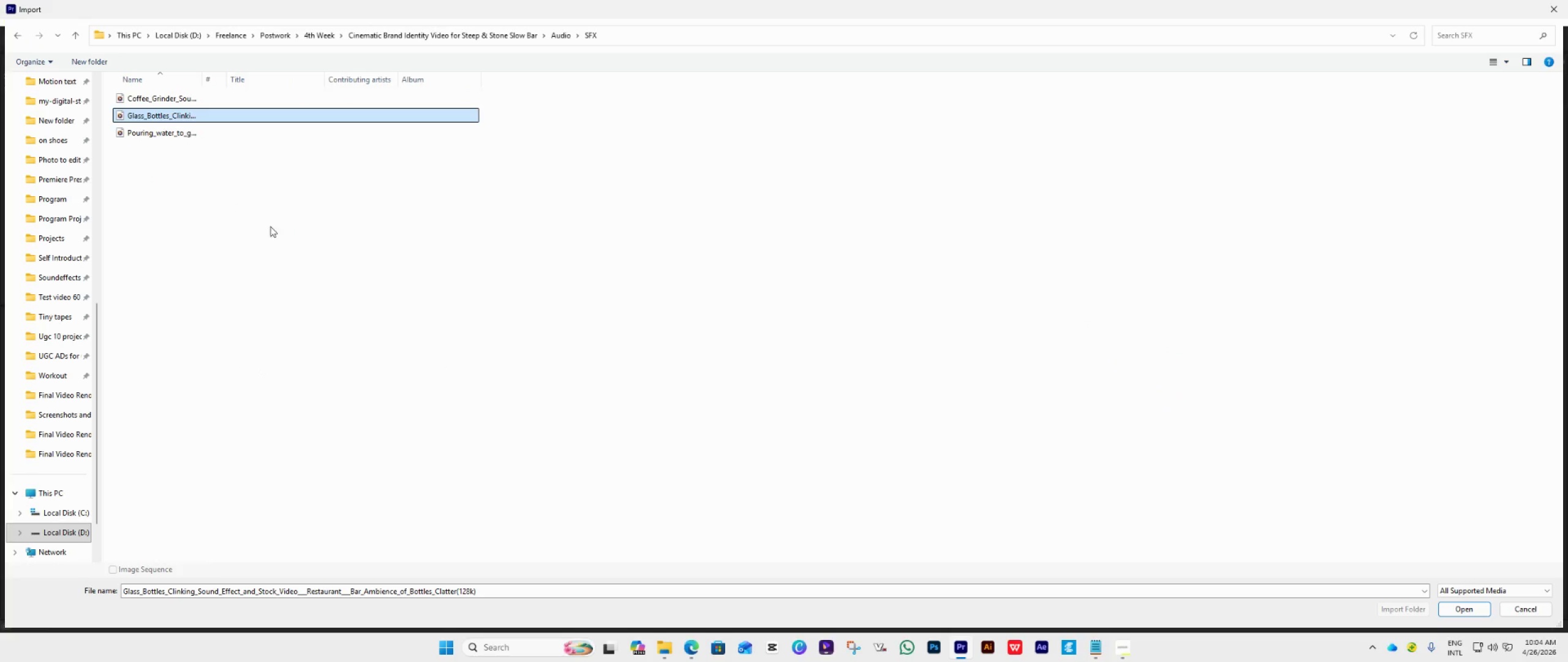 
triple_click([282, 232])
 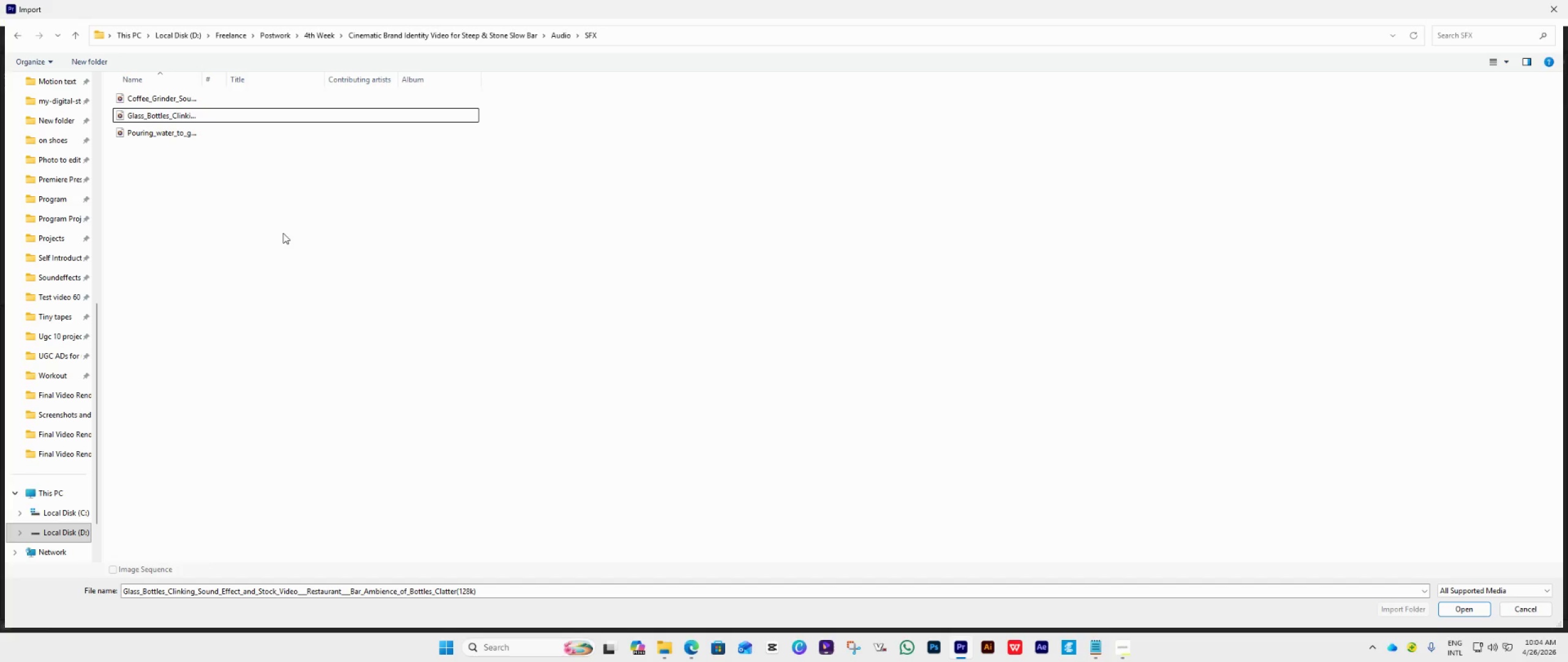 
key(Control+V)
 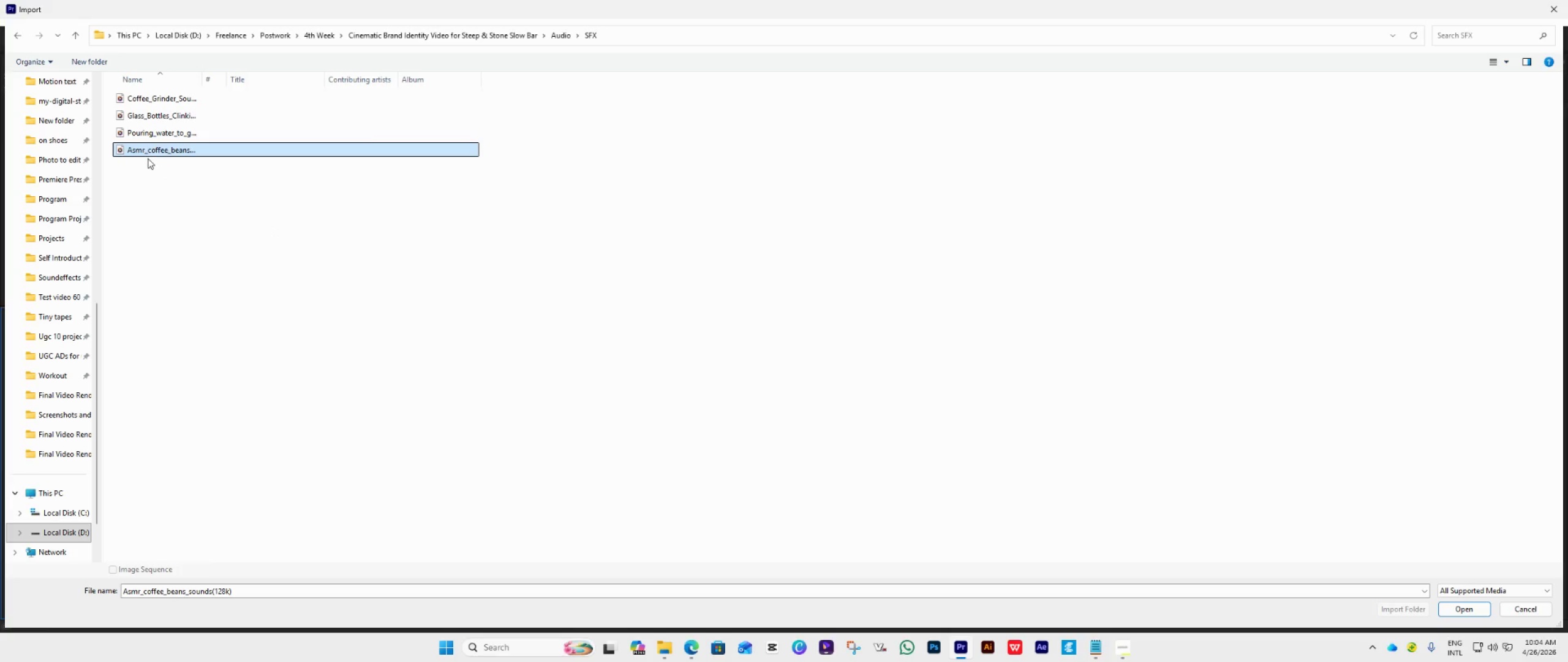 
double_click([143, 154])
 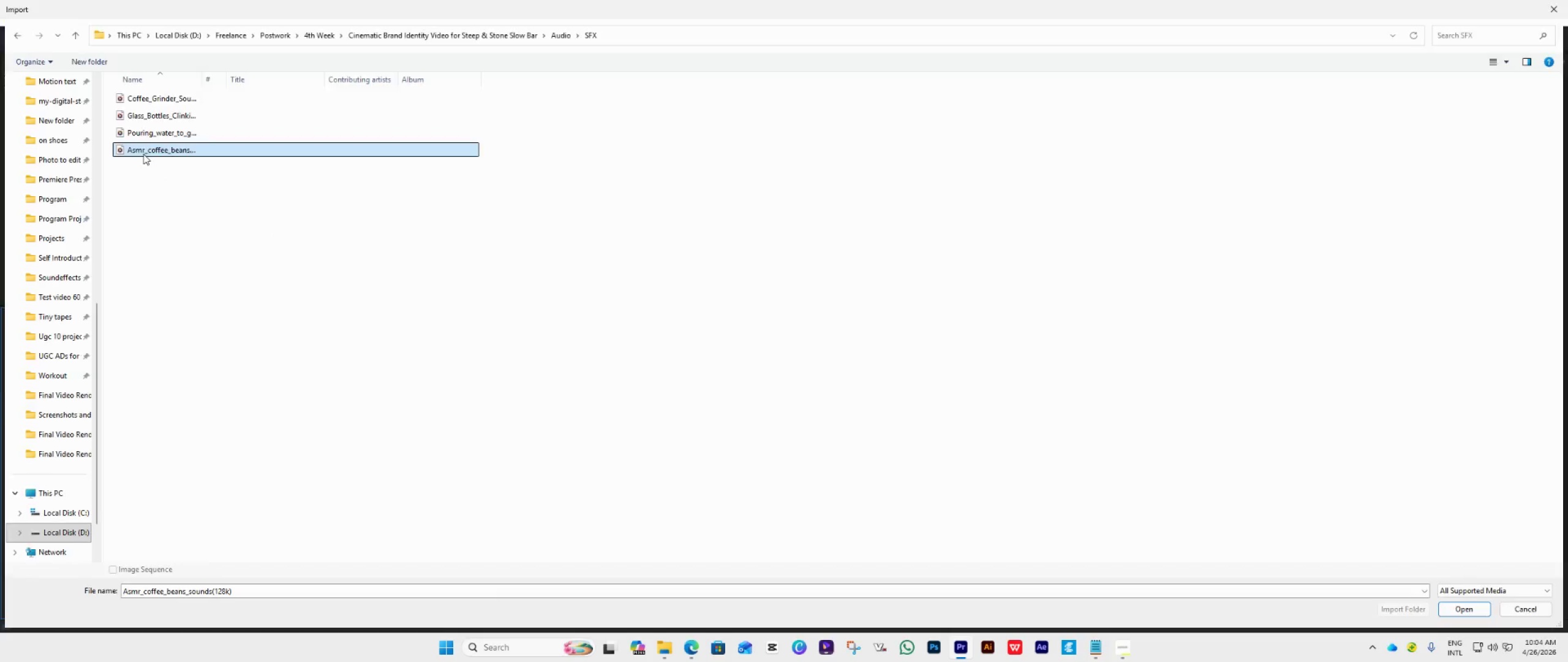 
triple_click([143, 154])
 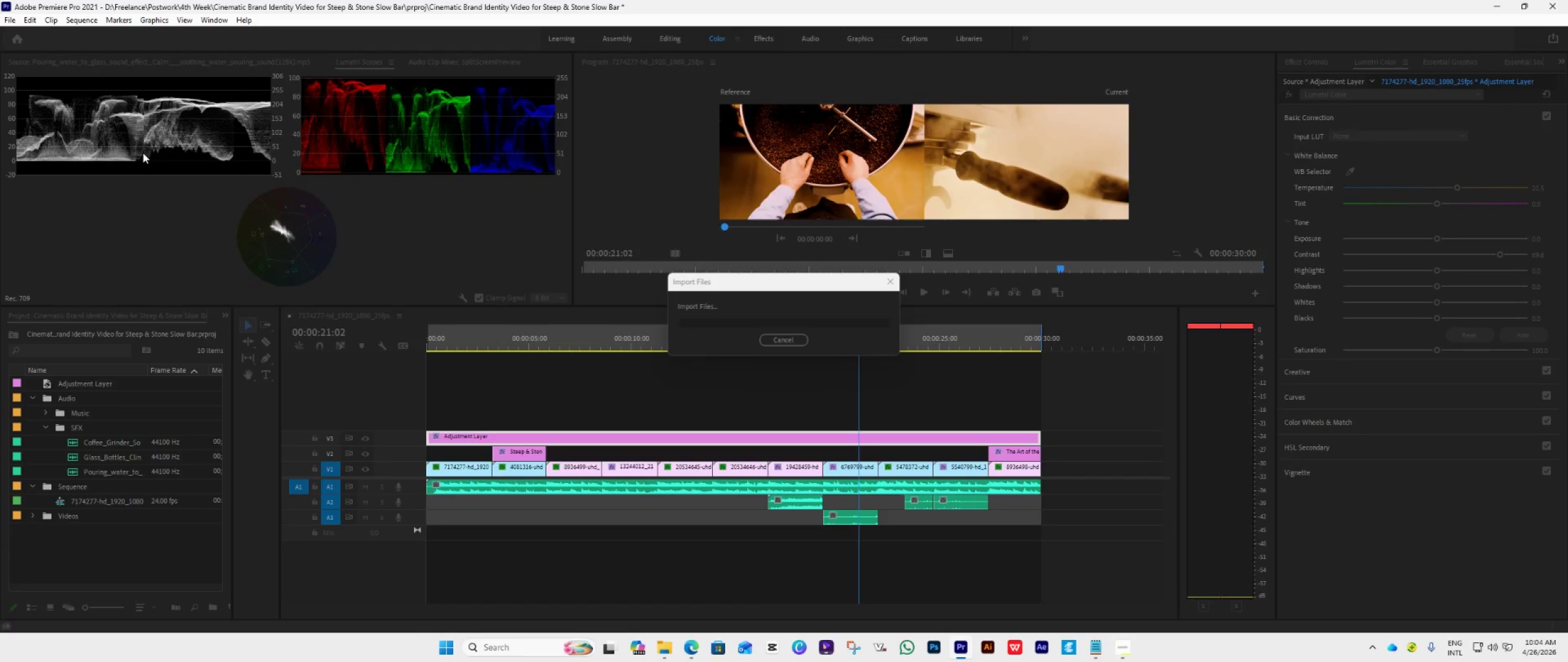 
triple_click([143, 153])
 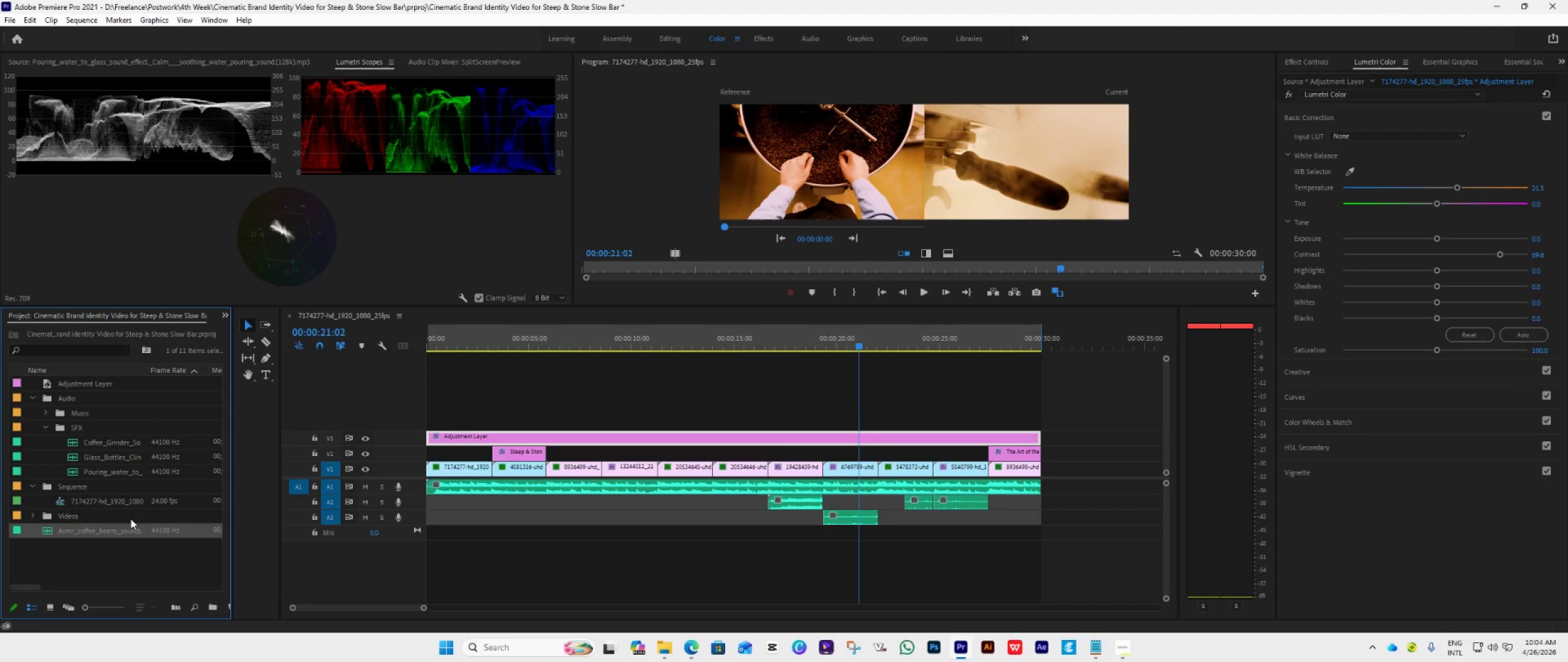 
left_click_drag(start_coordinate=[113, 531], to_coordinate=[490, 557])
 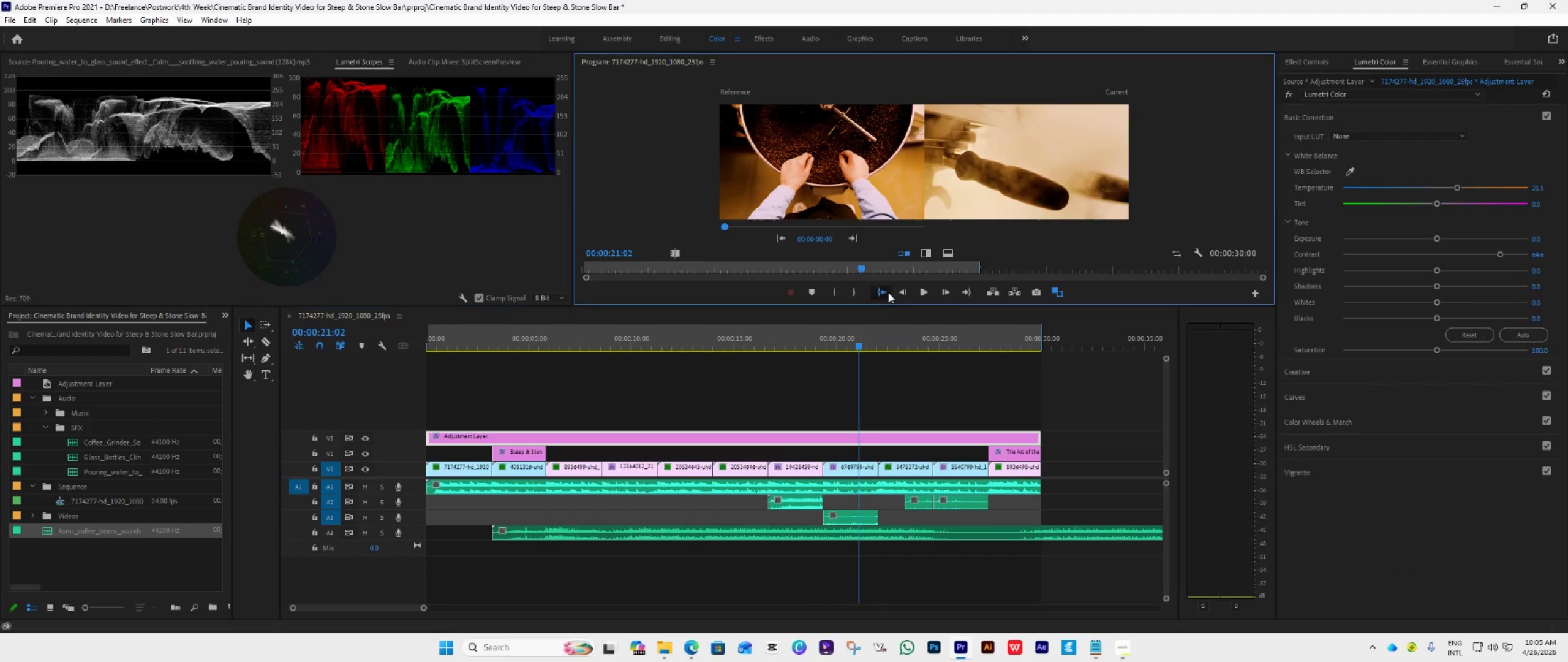 
key(Space)
 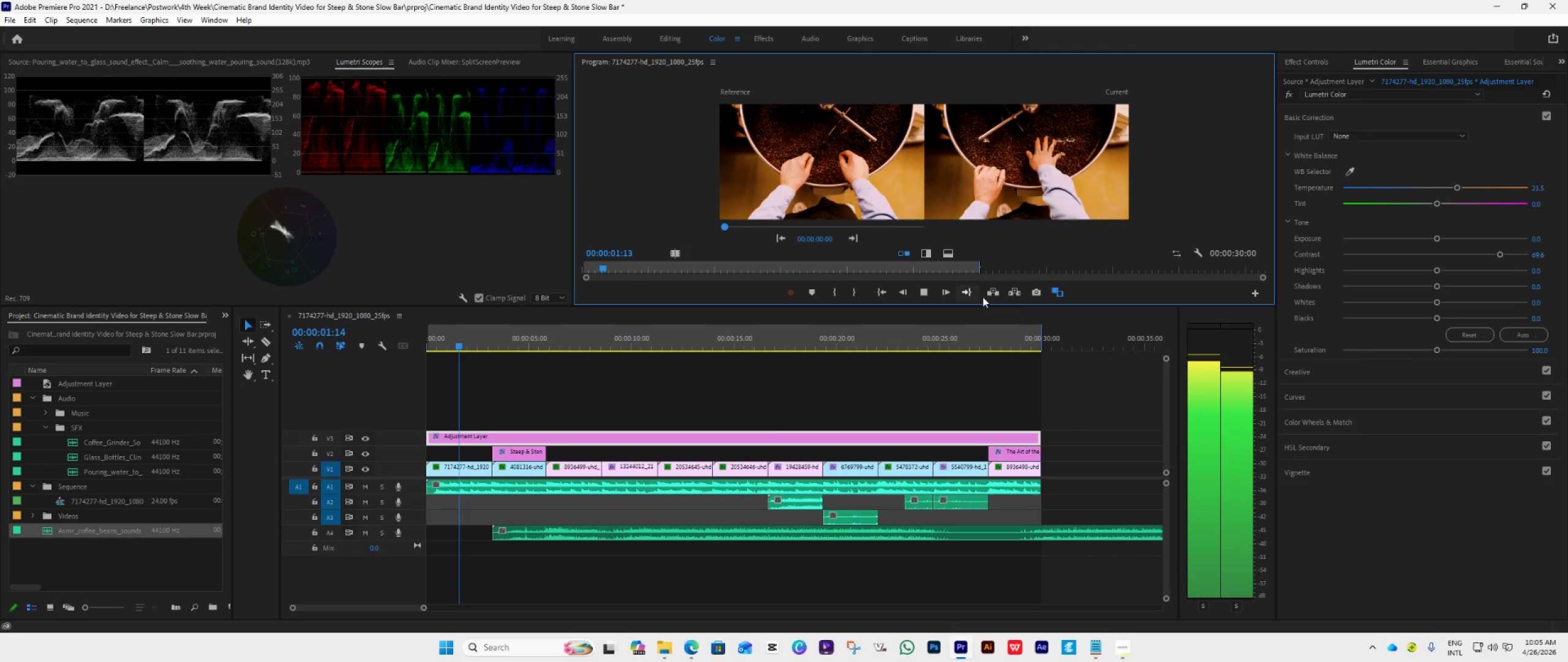 
left_click([1054, 294])
 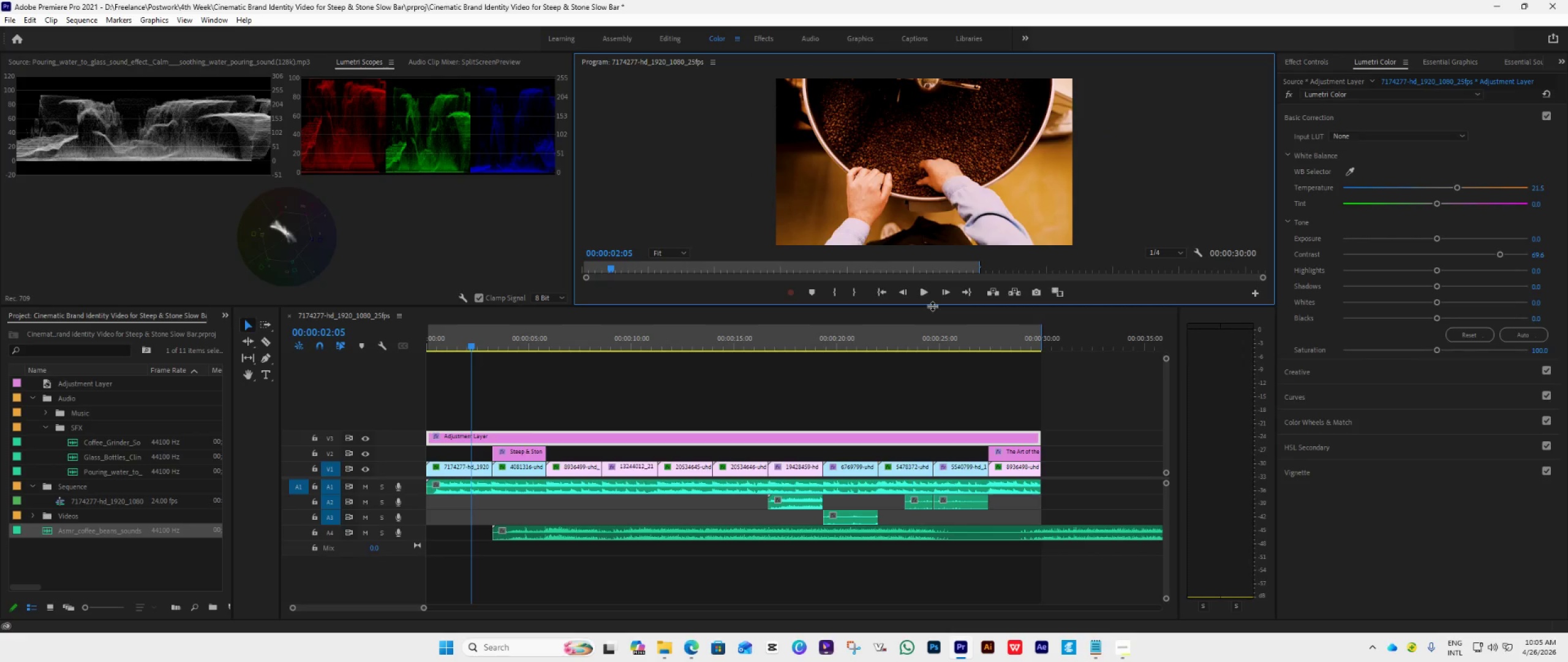 
left_click_drag(start_coordinate=[932, 306], to_coordinate=[879, 433])
 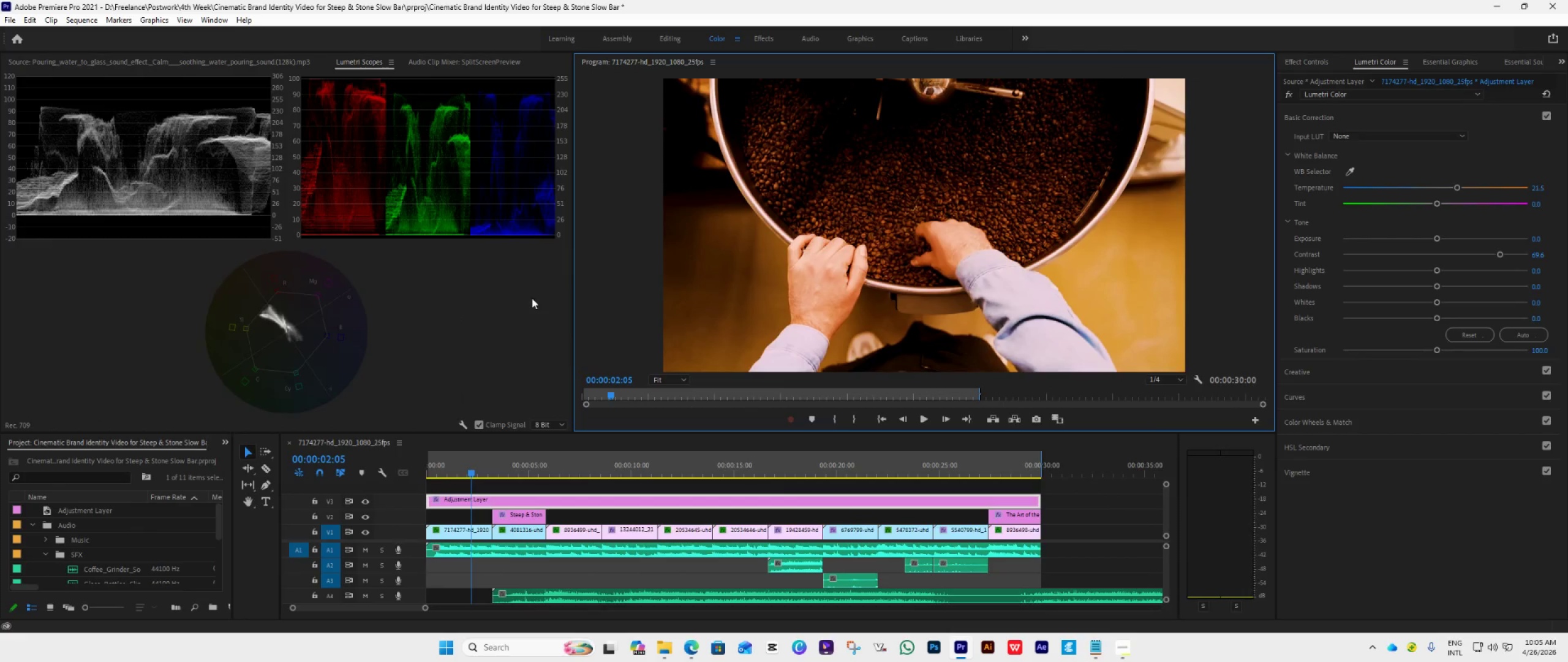 
key(Space)
 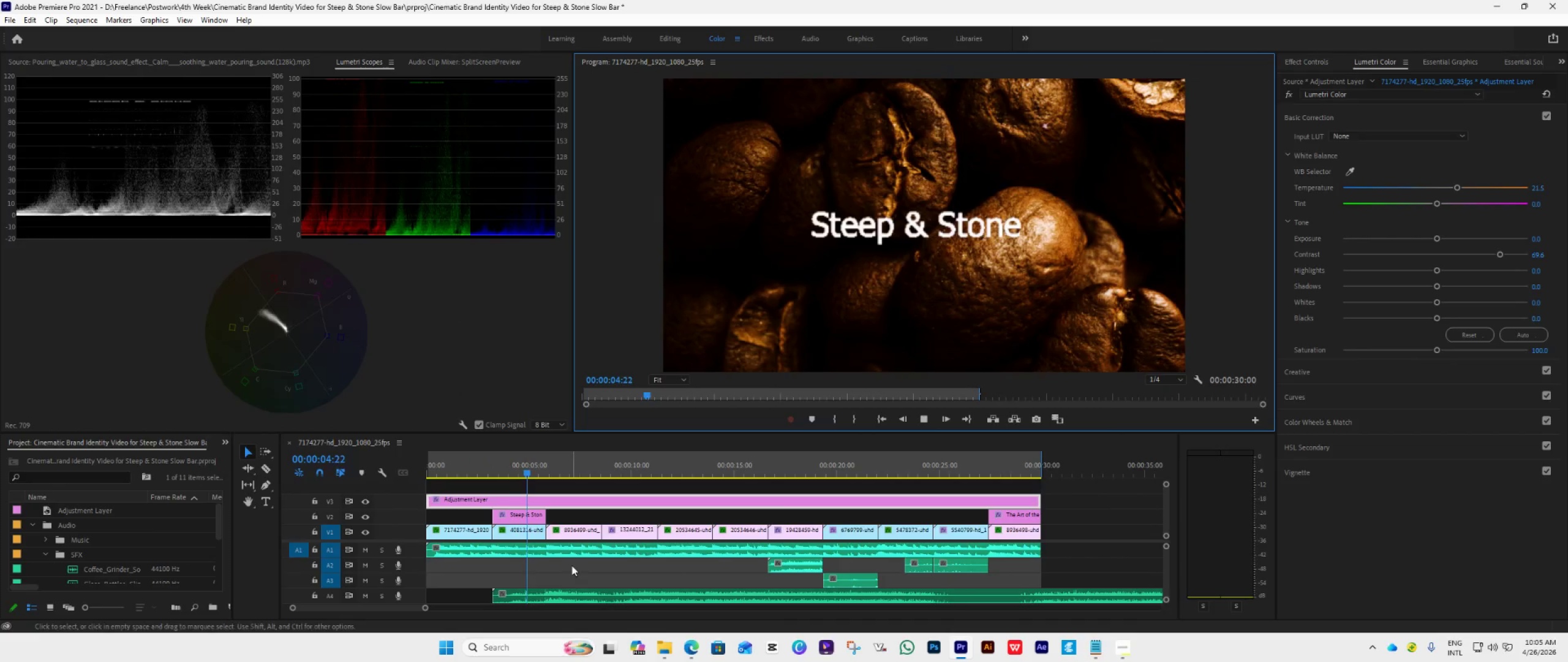 
key(Space)
 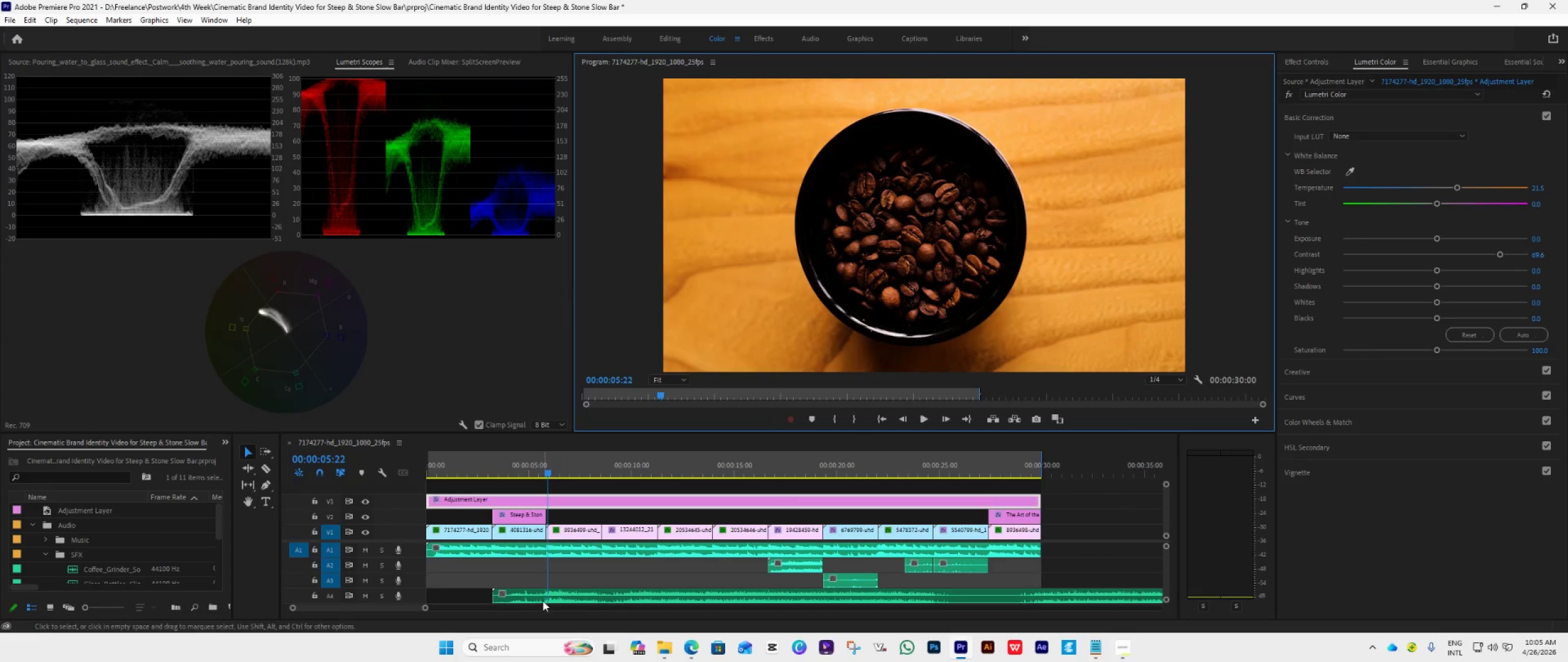 
left_click_drag(start_coordinate=[543, 601], to_coordinate=[602, 592])
 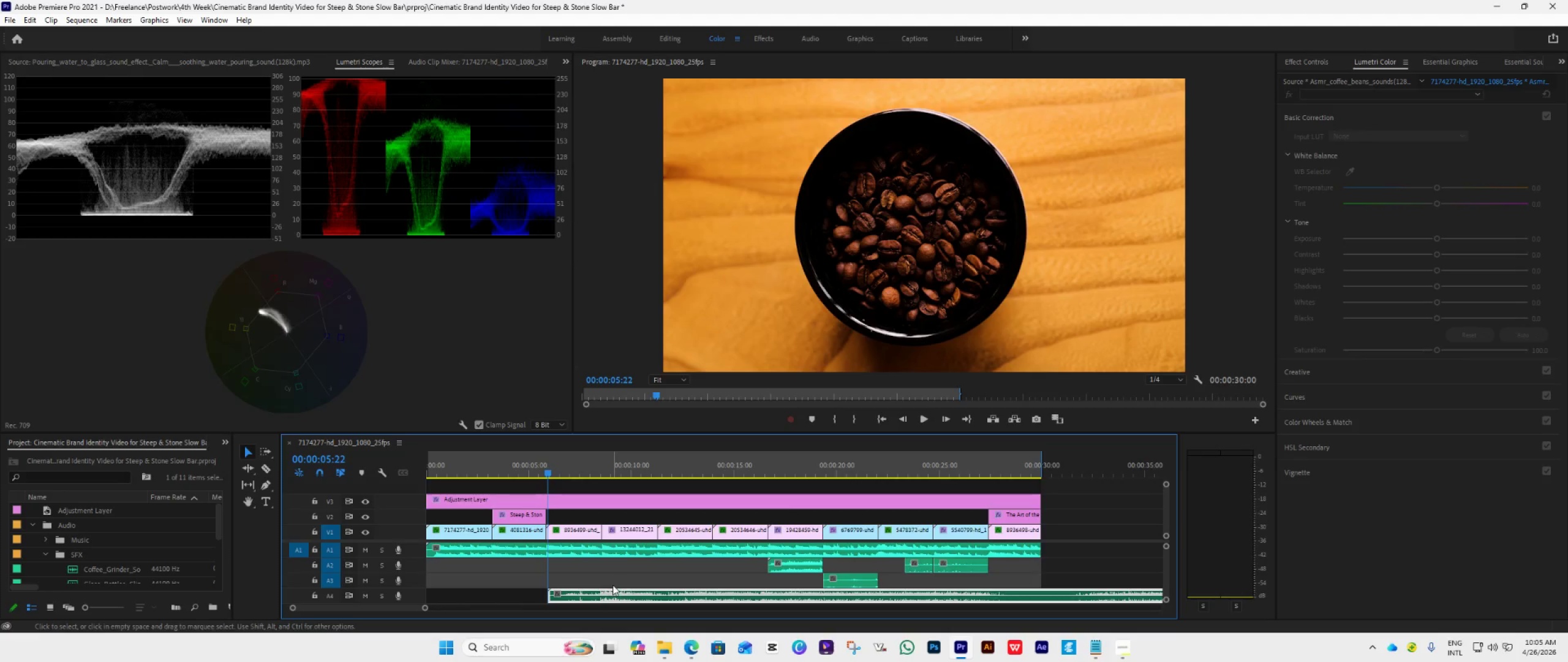 
key(Space)
 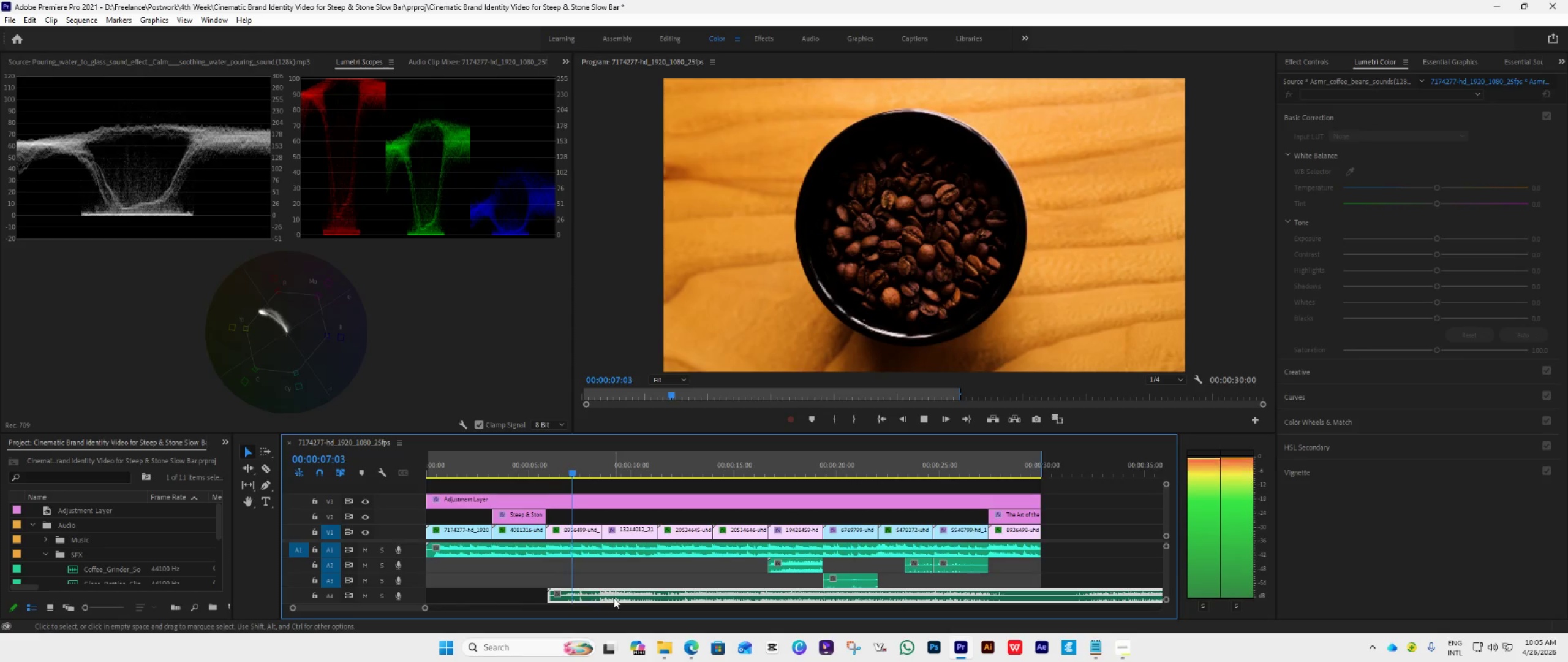 
key(Space)
 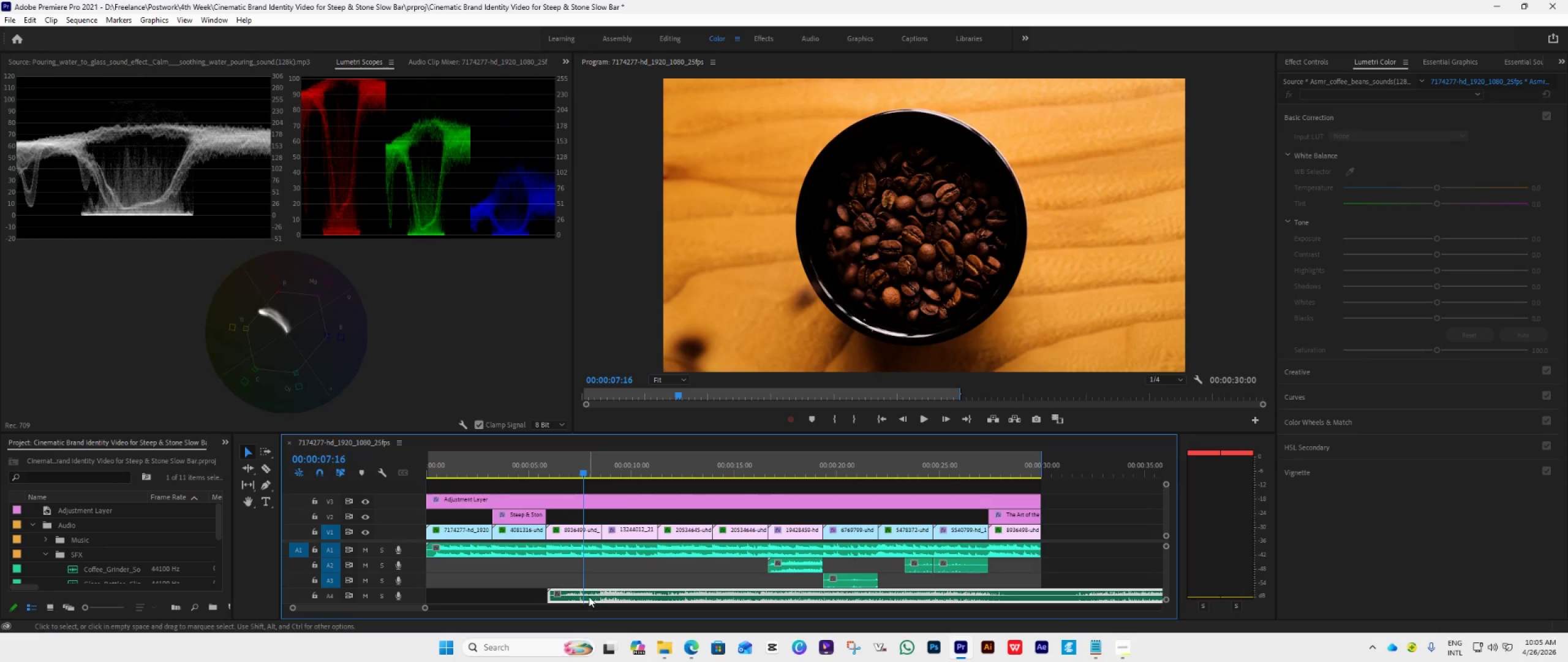 
left_click_drag(start_coordinate=[589, 595], to_coordinate=[620, 588])
 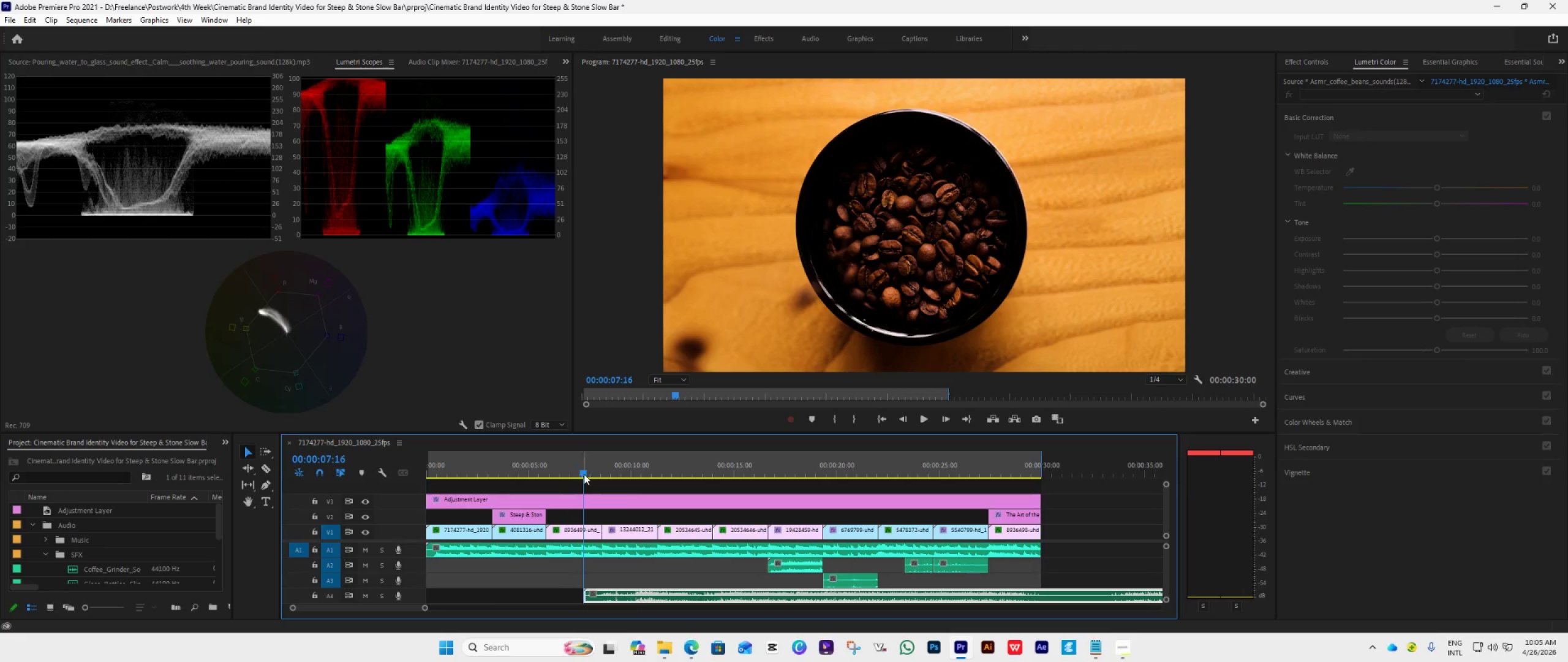 
left_click_drag(start_coordinate=[584, 474], to_coordinate=[575, 476])
 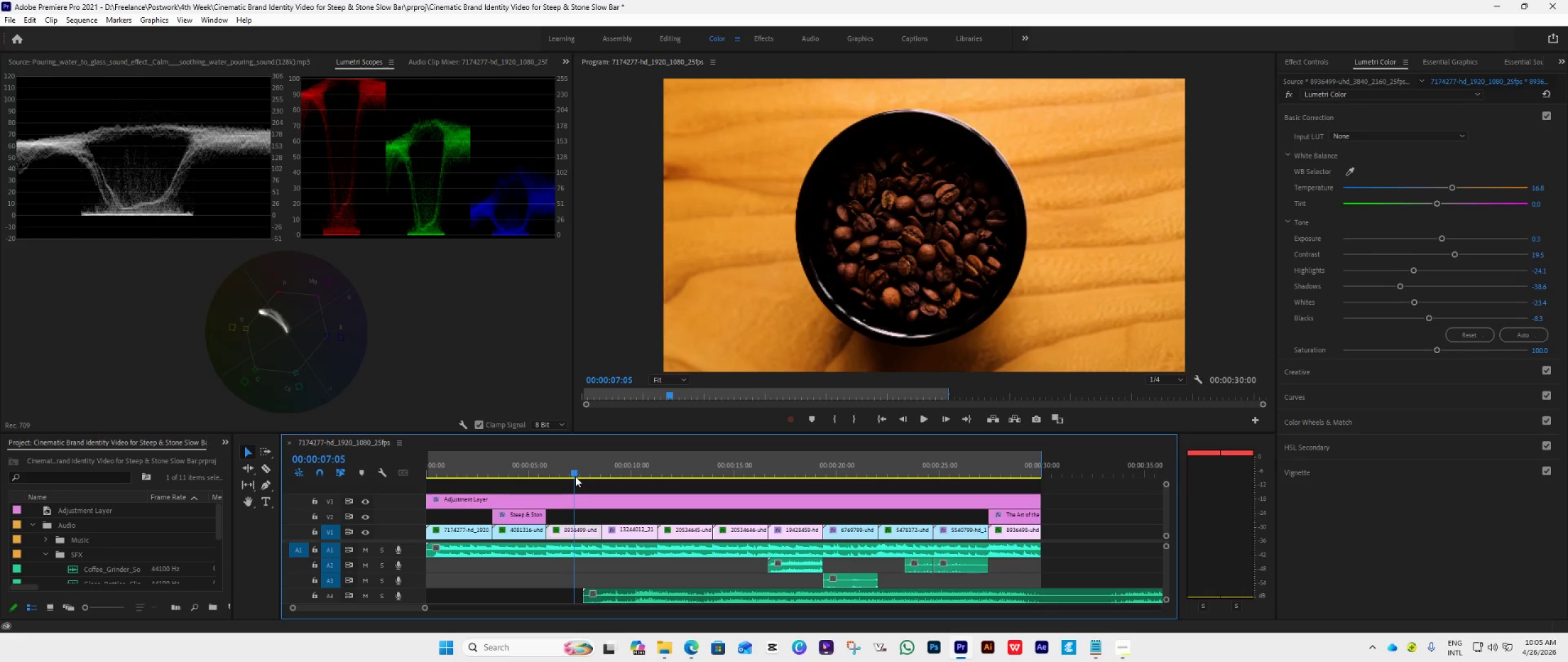 
key(Space)
 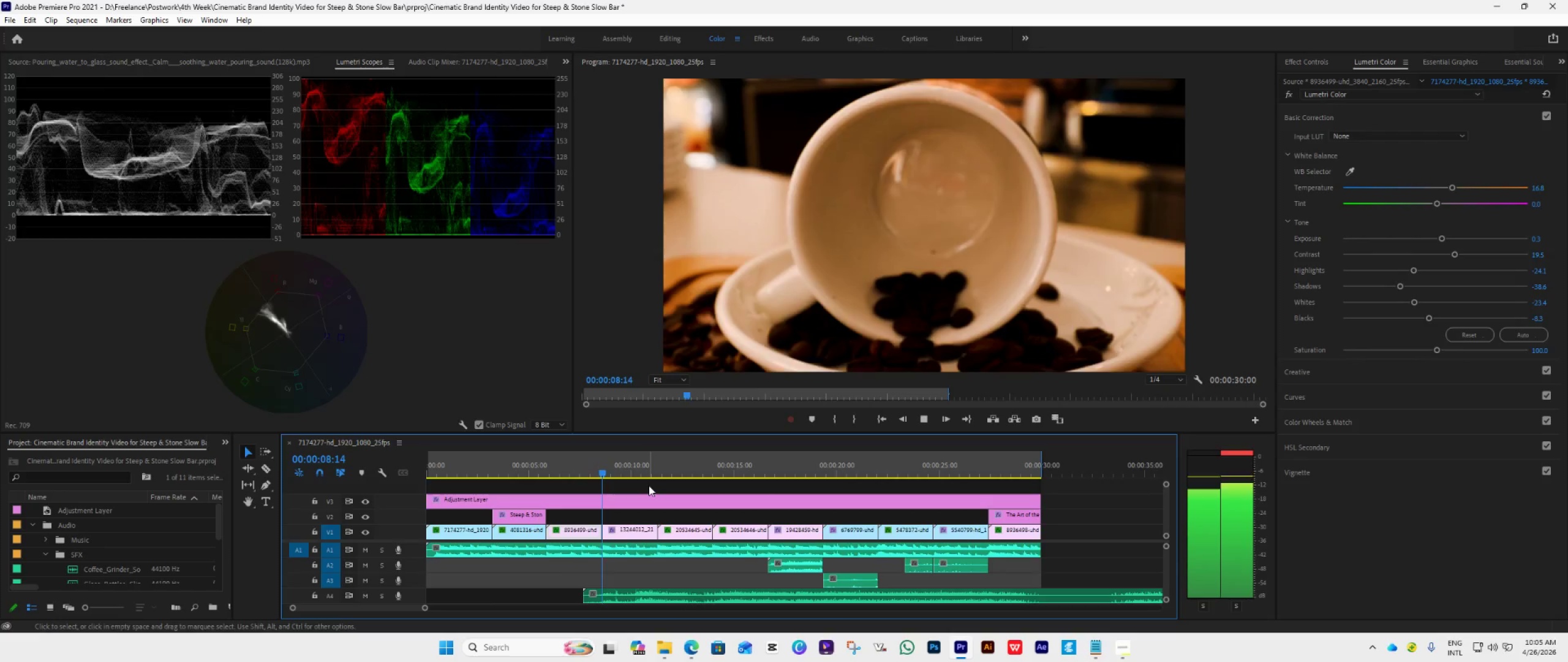 
key(Space)
 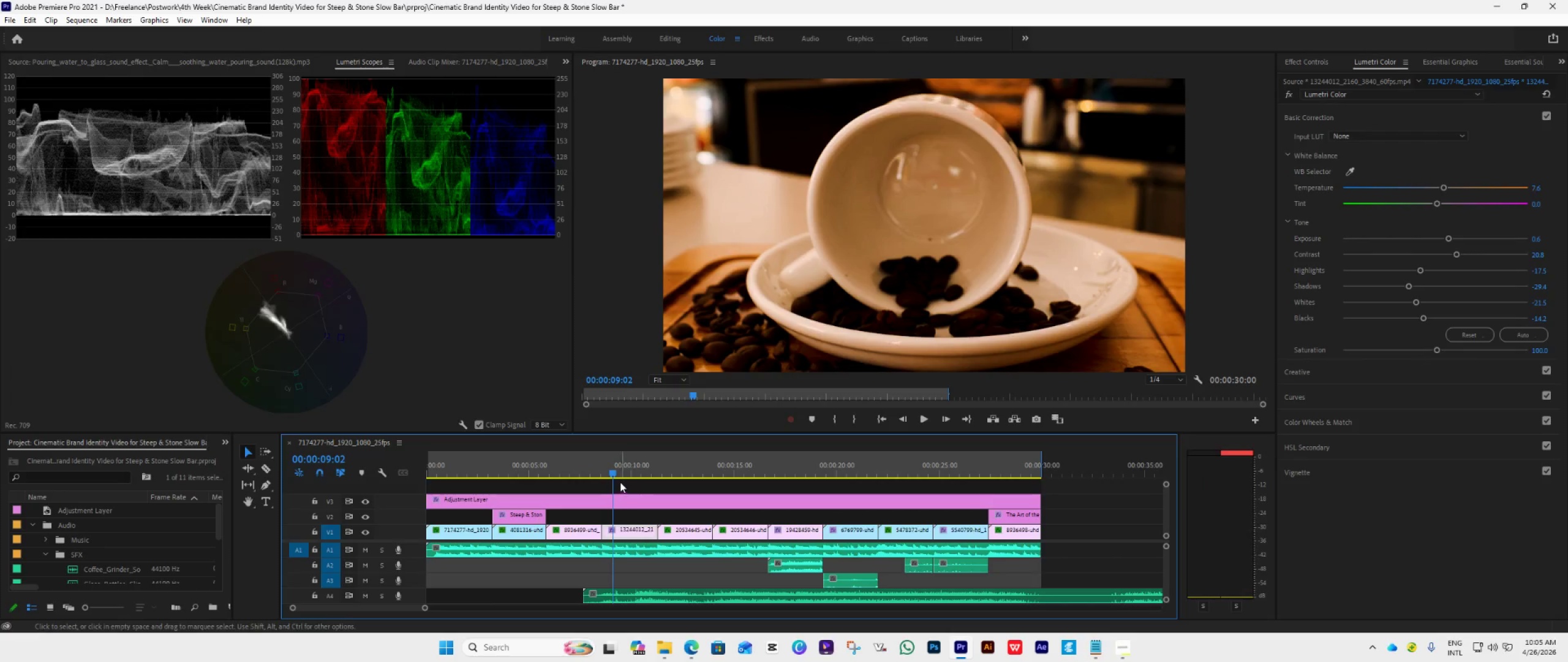 
left_click_drag(start_coordinate=[614, 474], to_coordinate=[603, 480])
 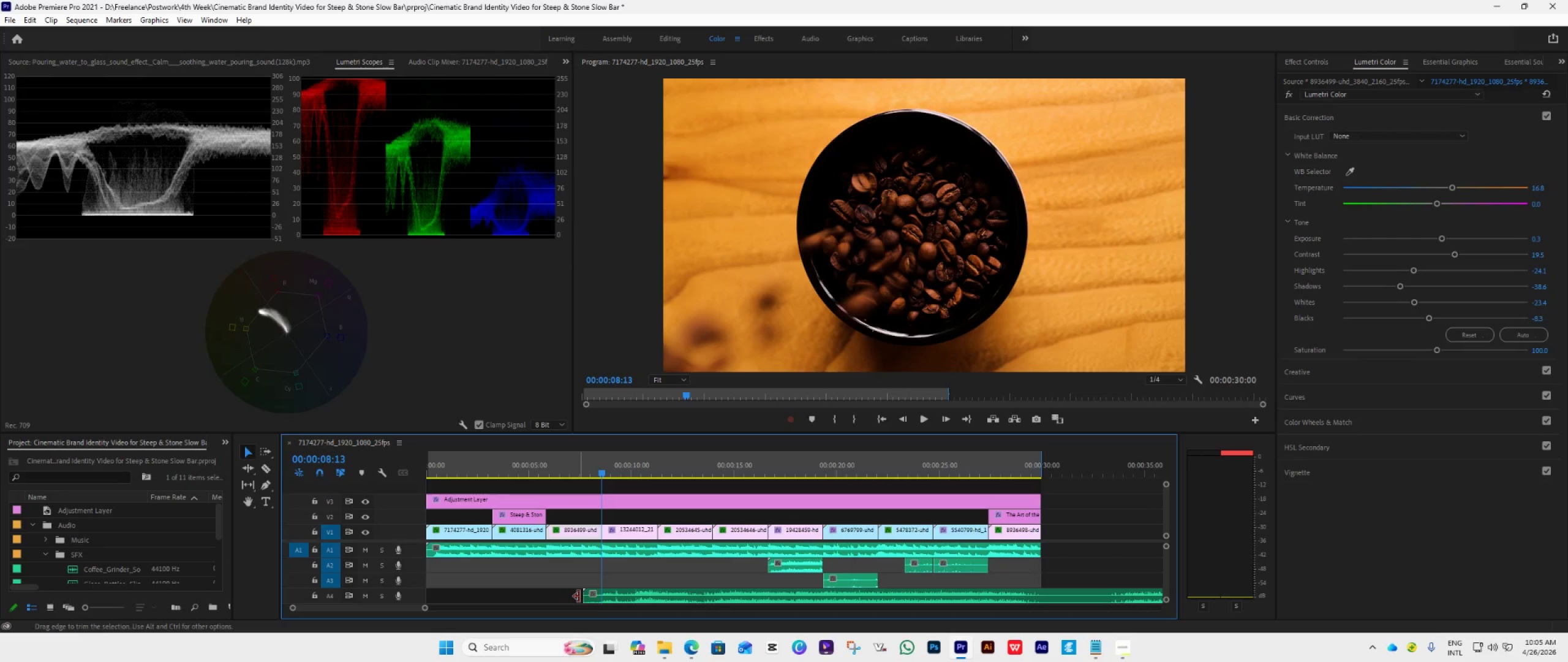 
hold_key(key=AltLeft, duration=0.62)
 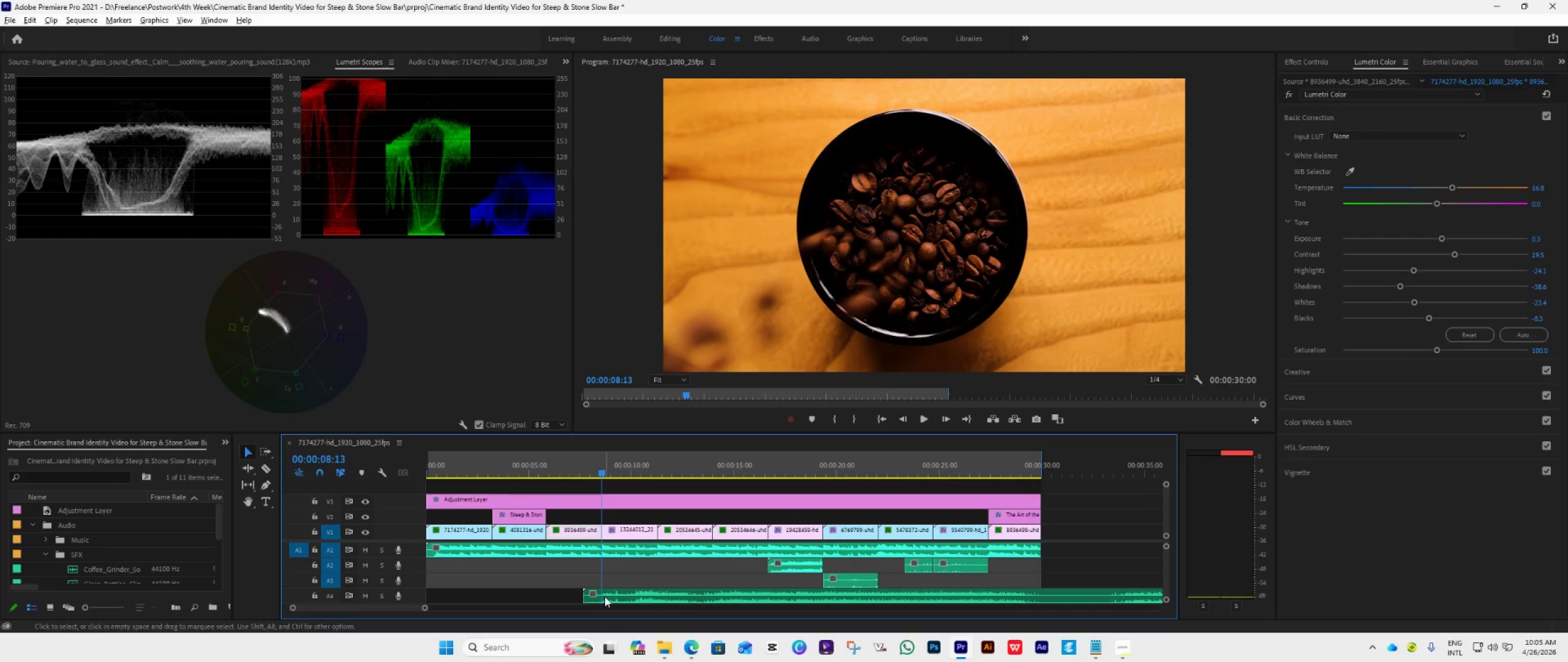 
key(C)
 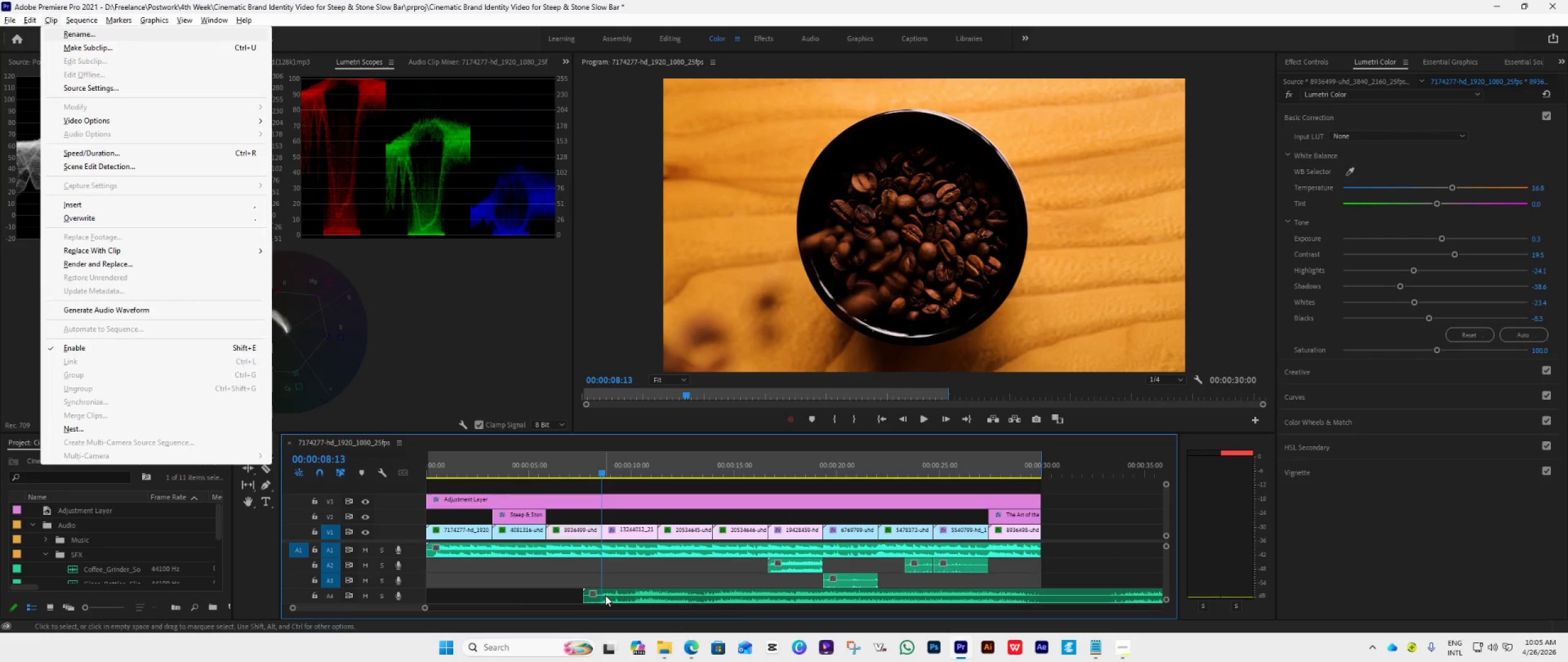 
key(Alt+AltLeft)
 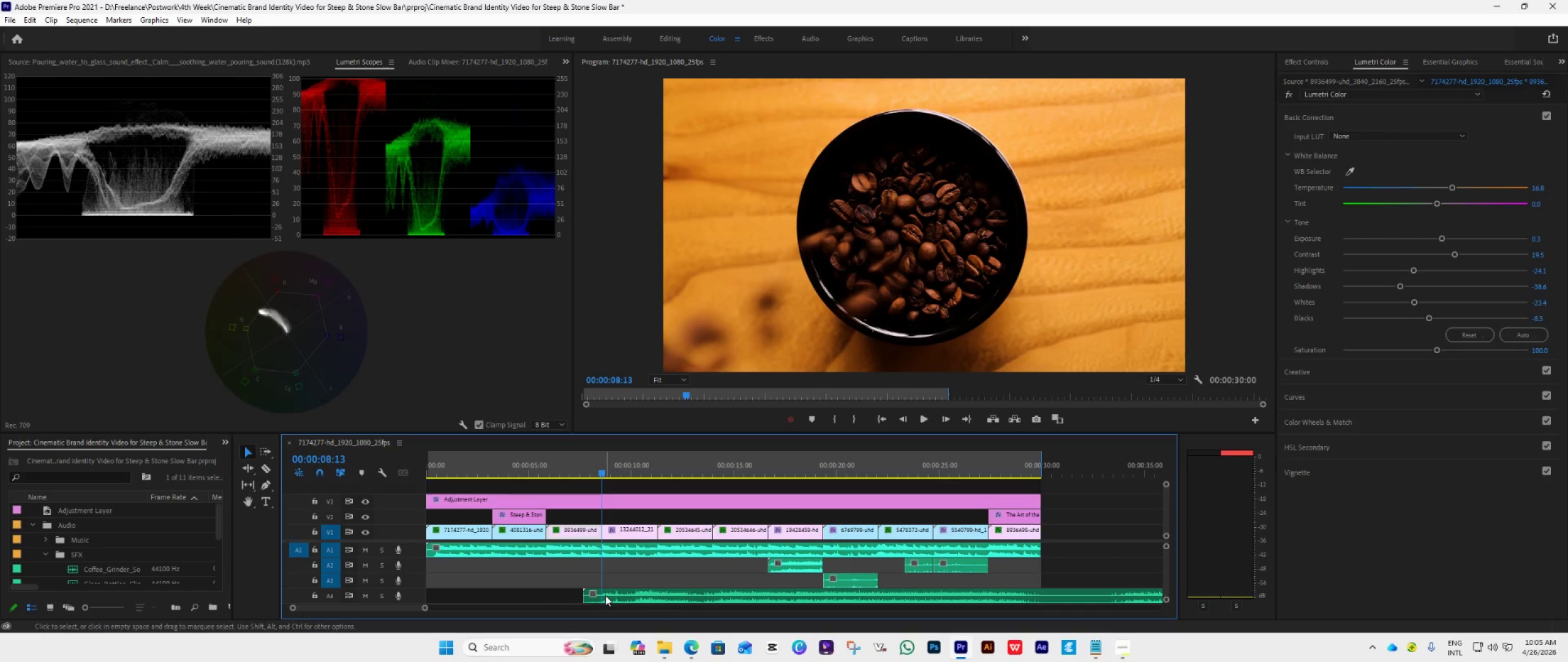 
key(C)
 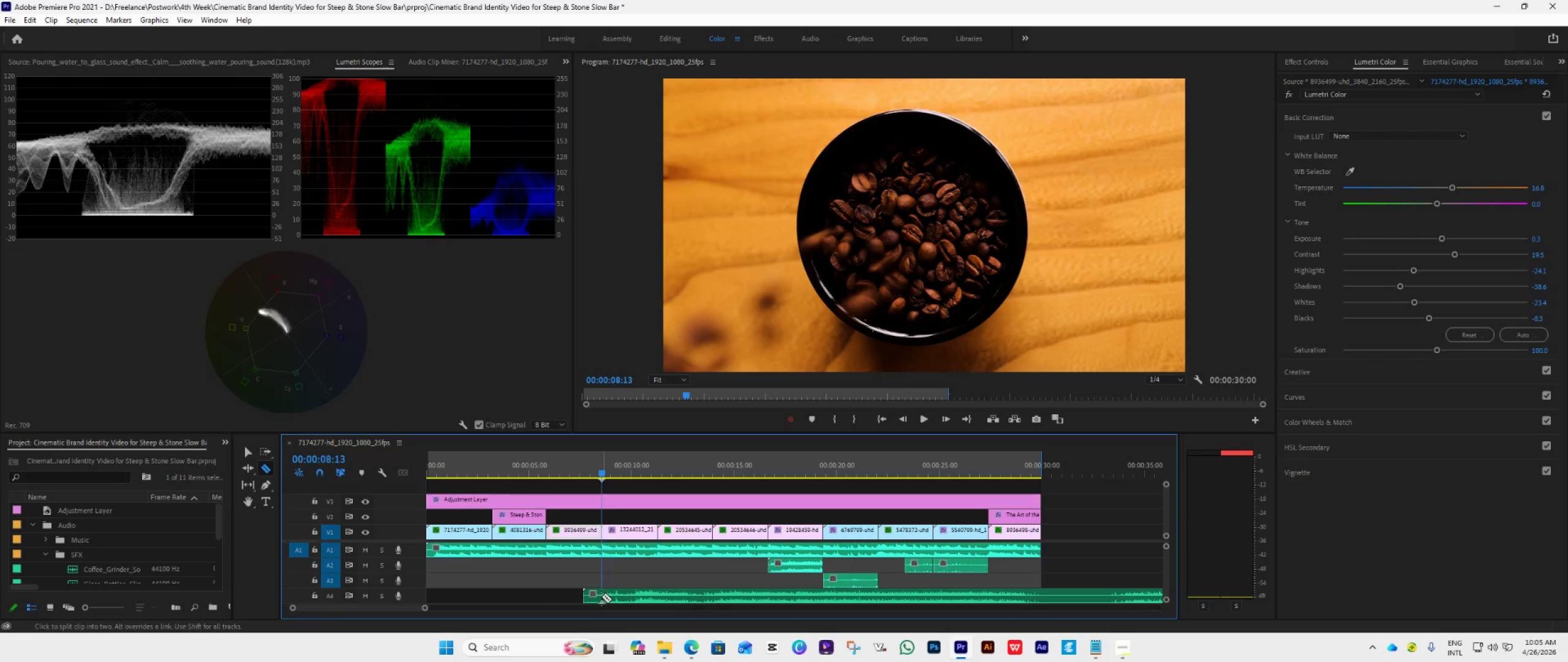 
left_click([601, 595])
 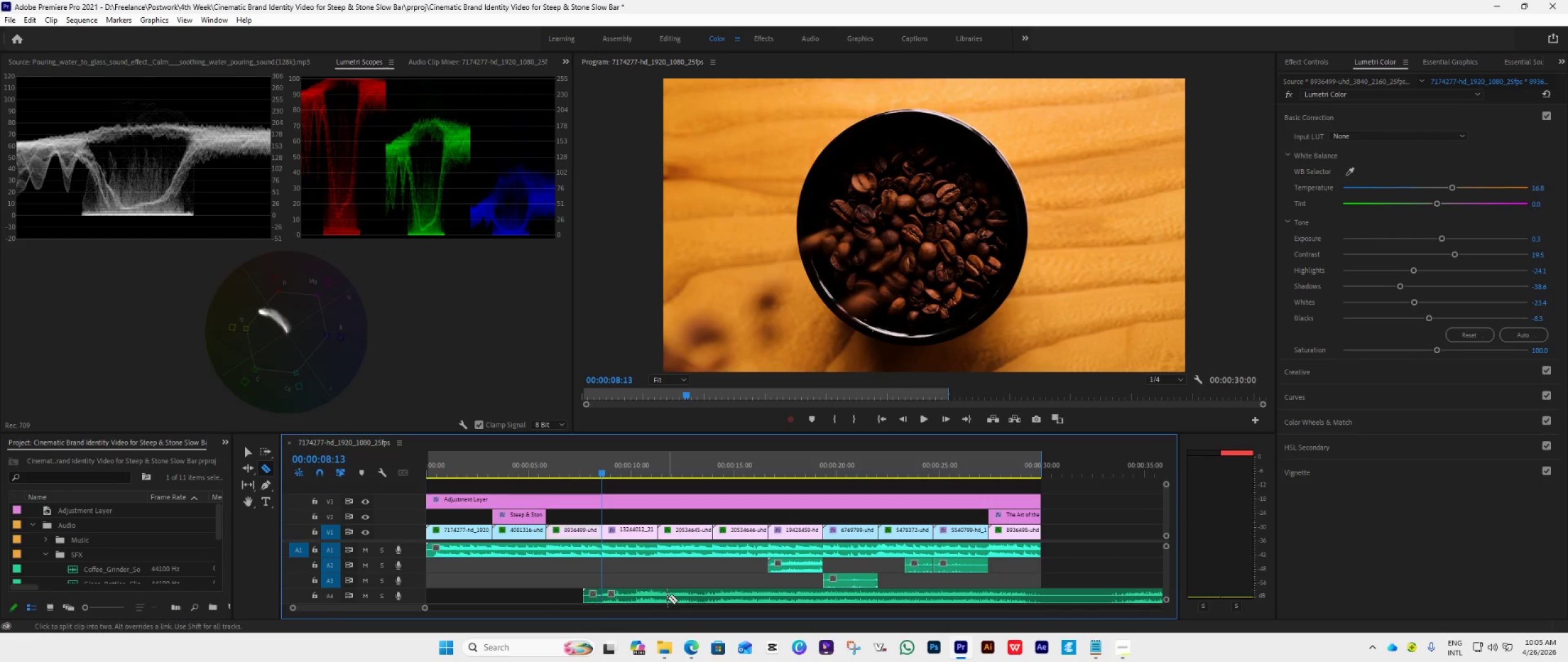 
key(V)
 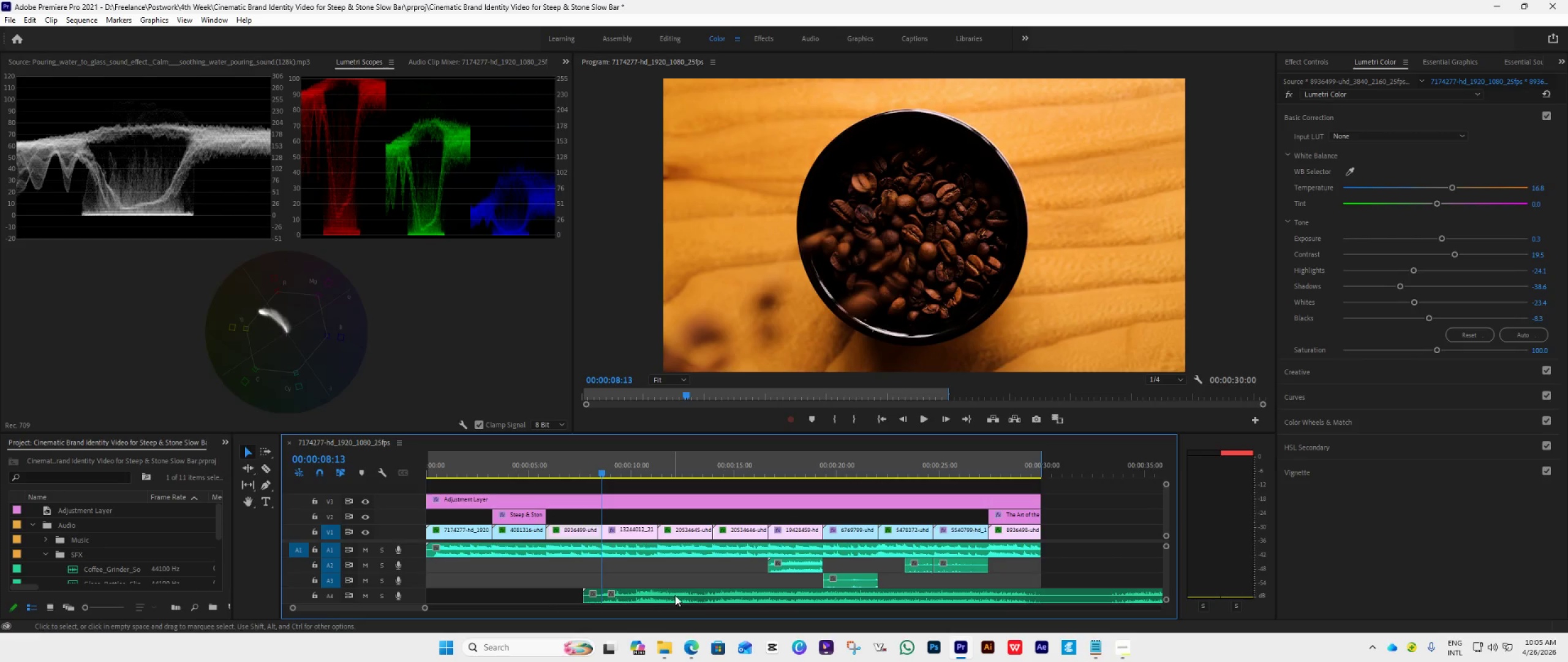 
left_click([687, 595])
 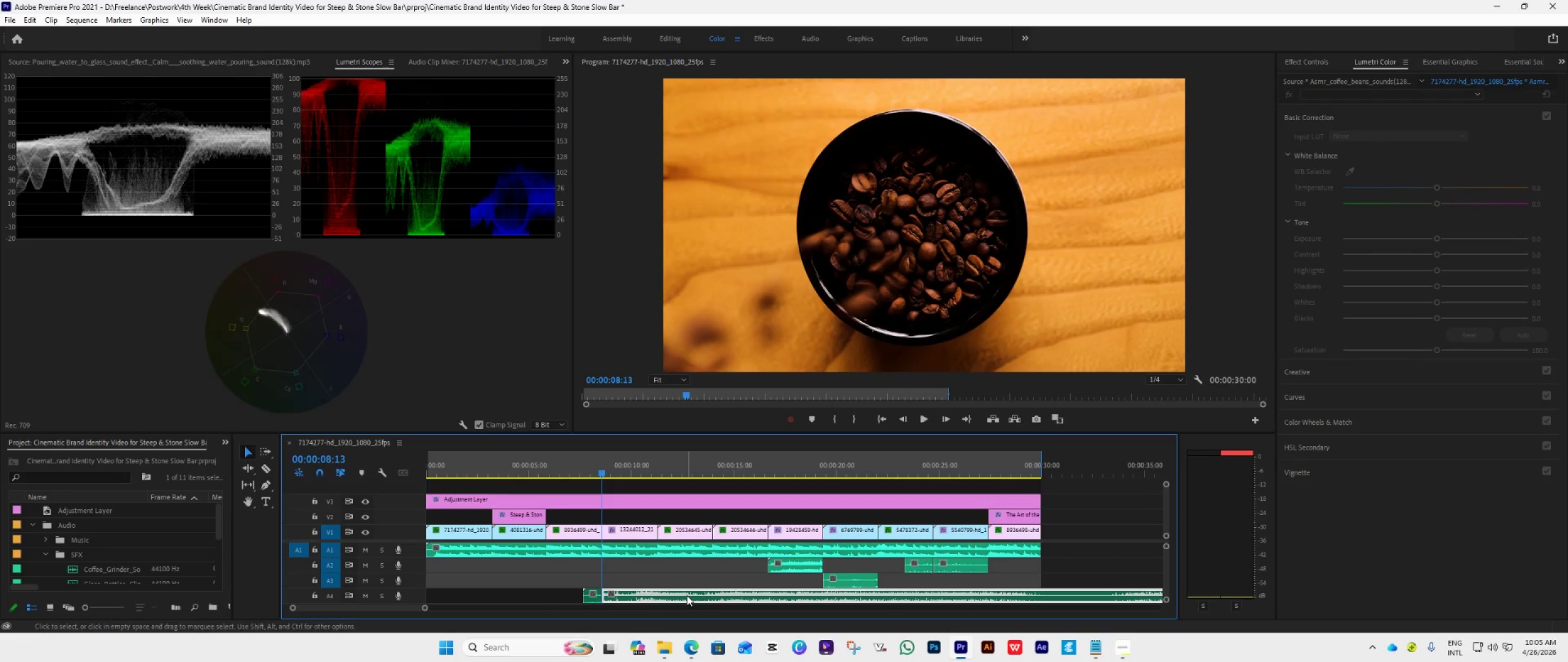 
key(Delete)
 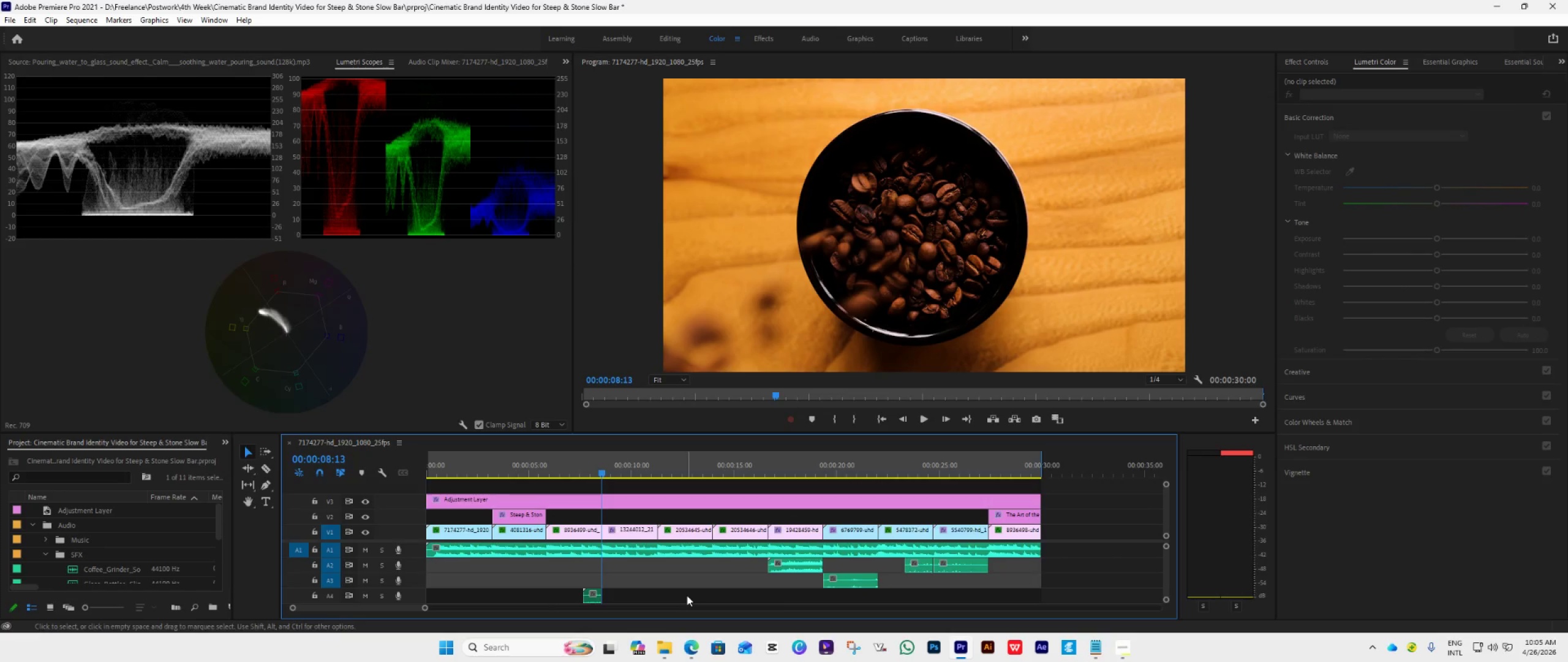 
key(Space)
 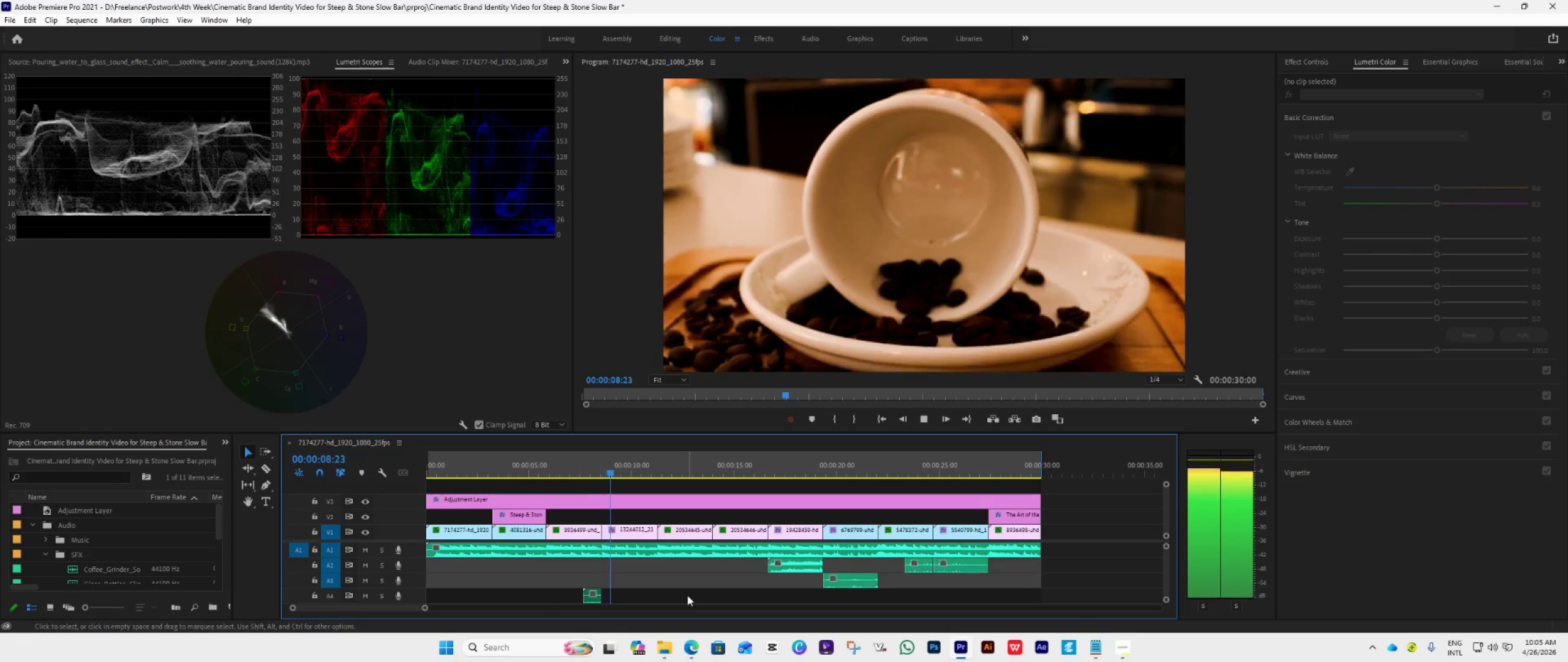 
scroll: coordinate [689, 576], scroll_direction: down, amount: 5.0
 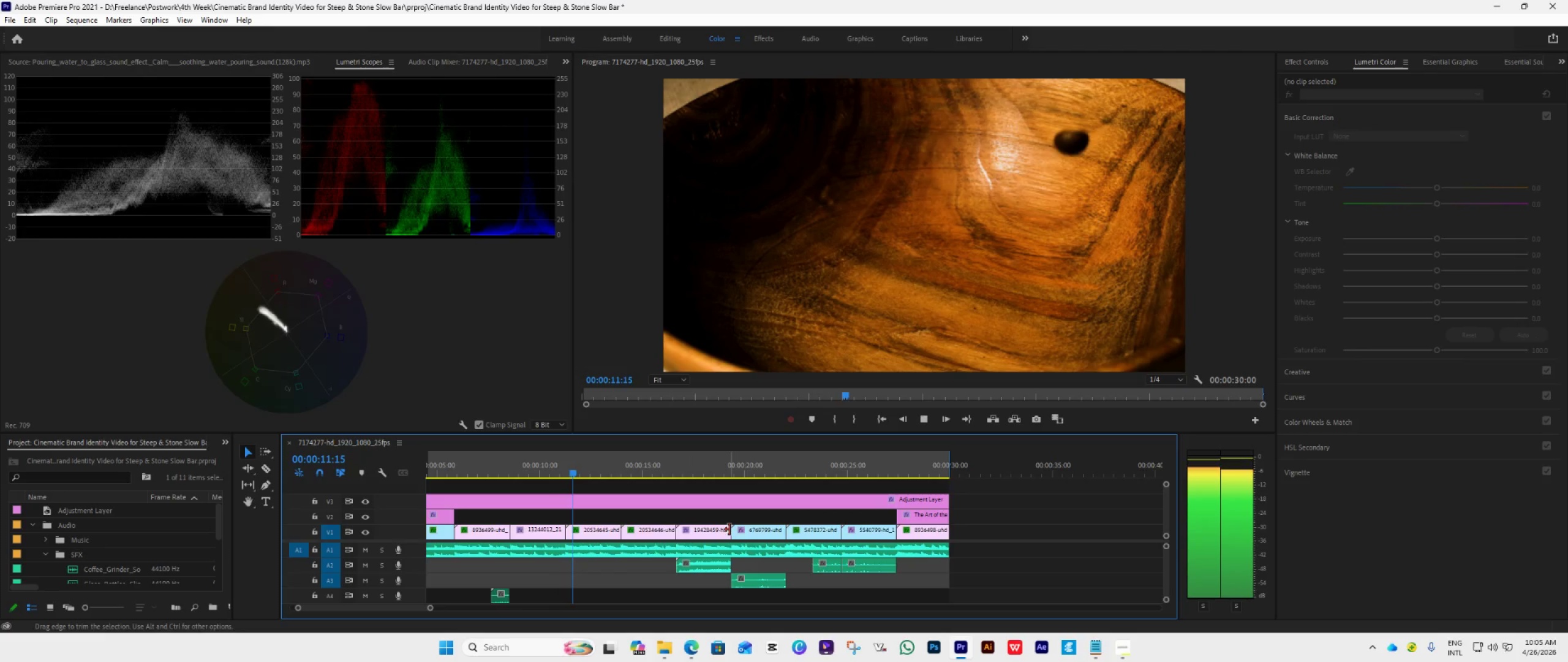 
key(Space)
 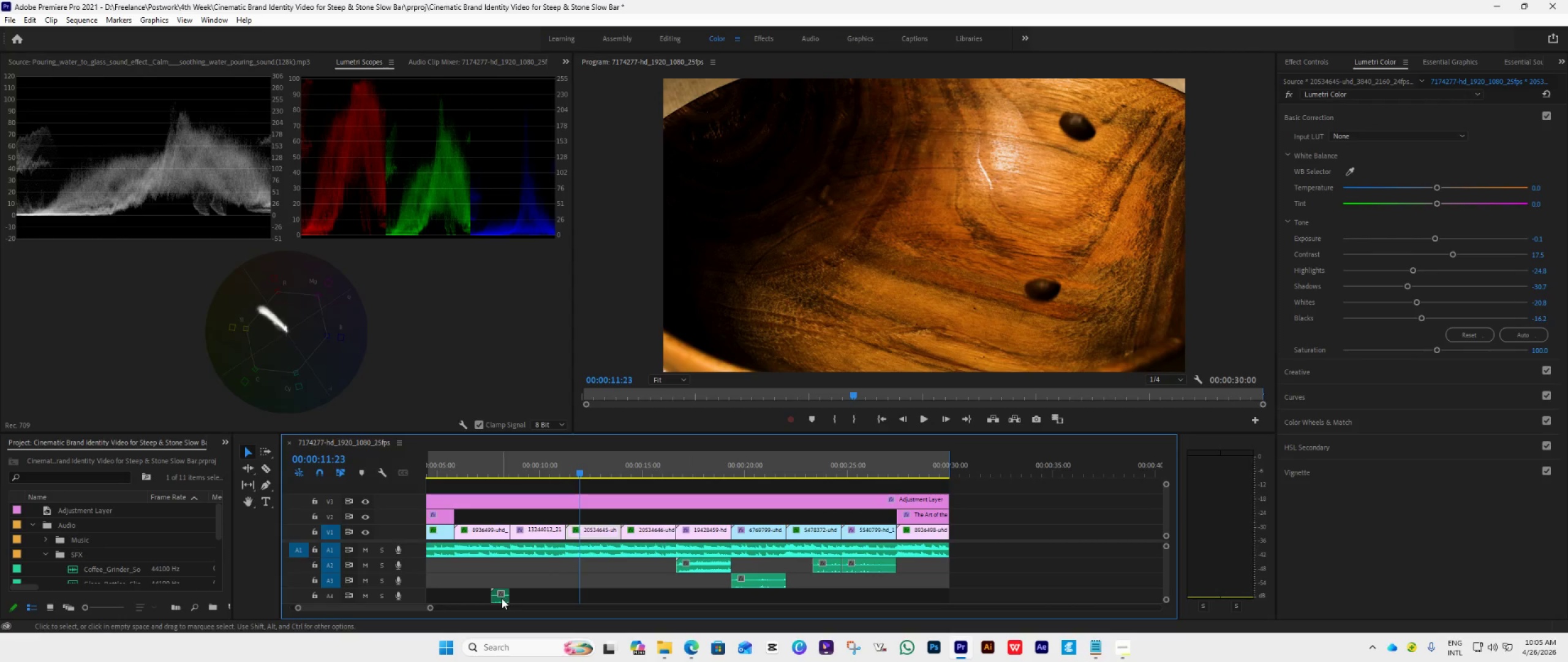 
hold_key(key=AltLeft, duration=1.3)
left_click_drag(start_coordinate=[500, 598], to_coordinate=[593, 595])
 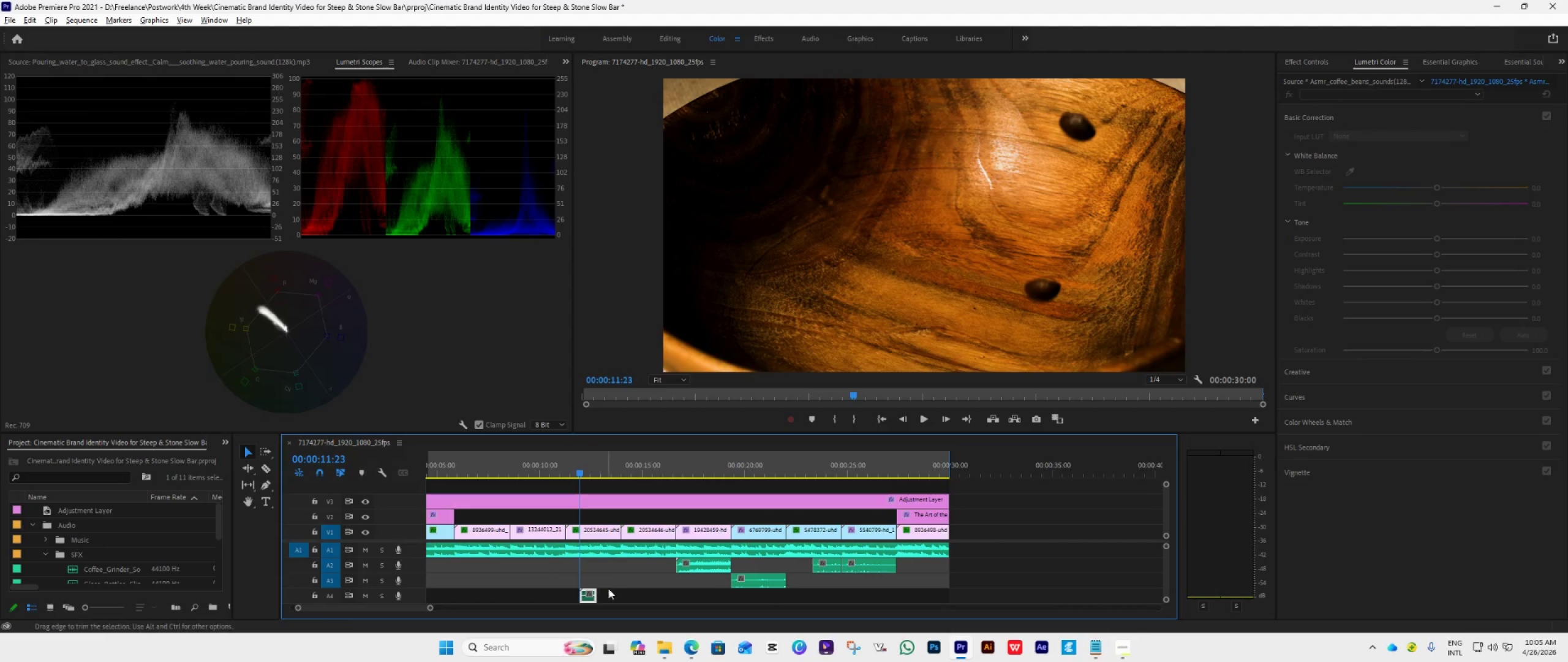 
key(Space)
 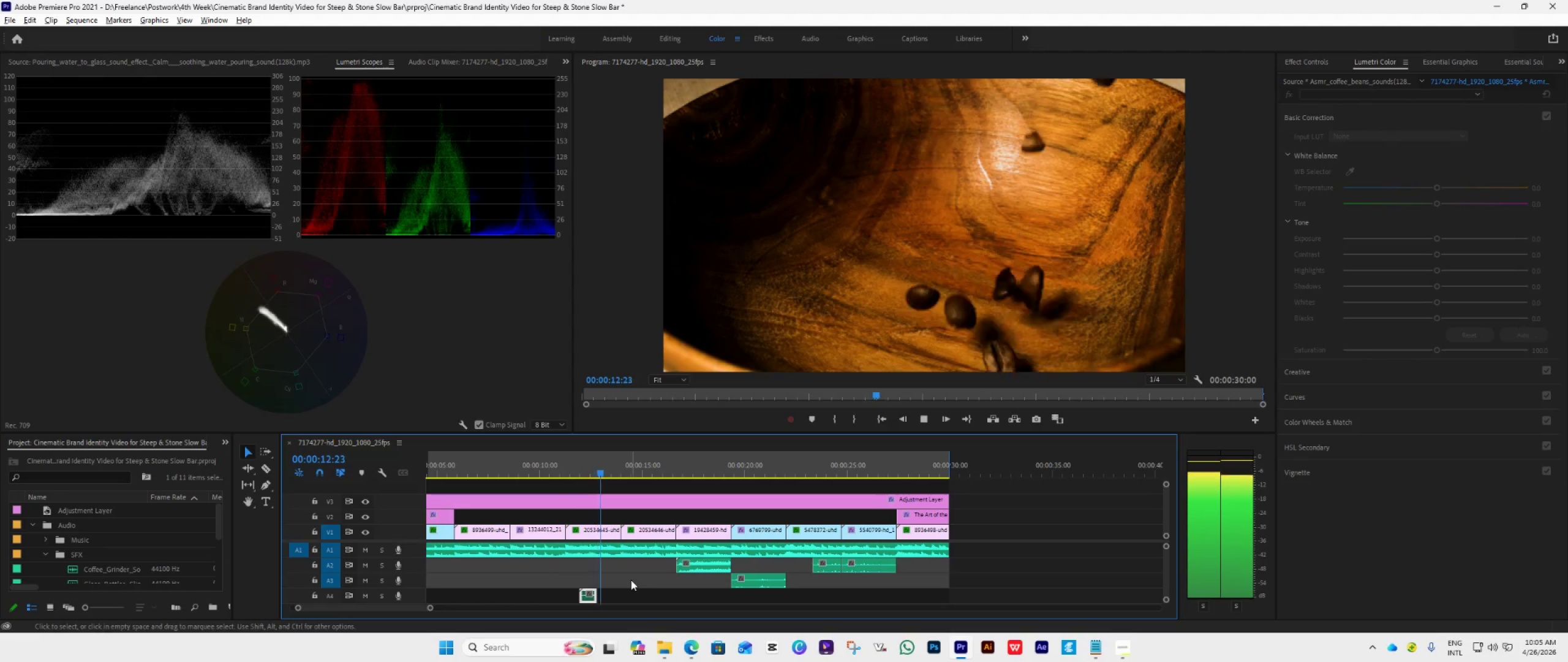 
key(Space)
 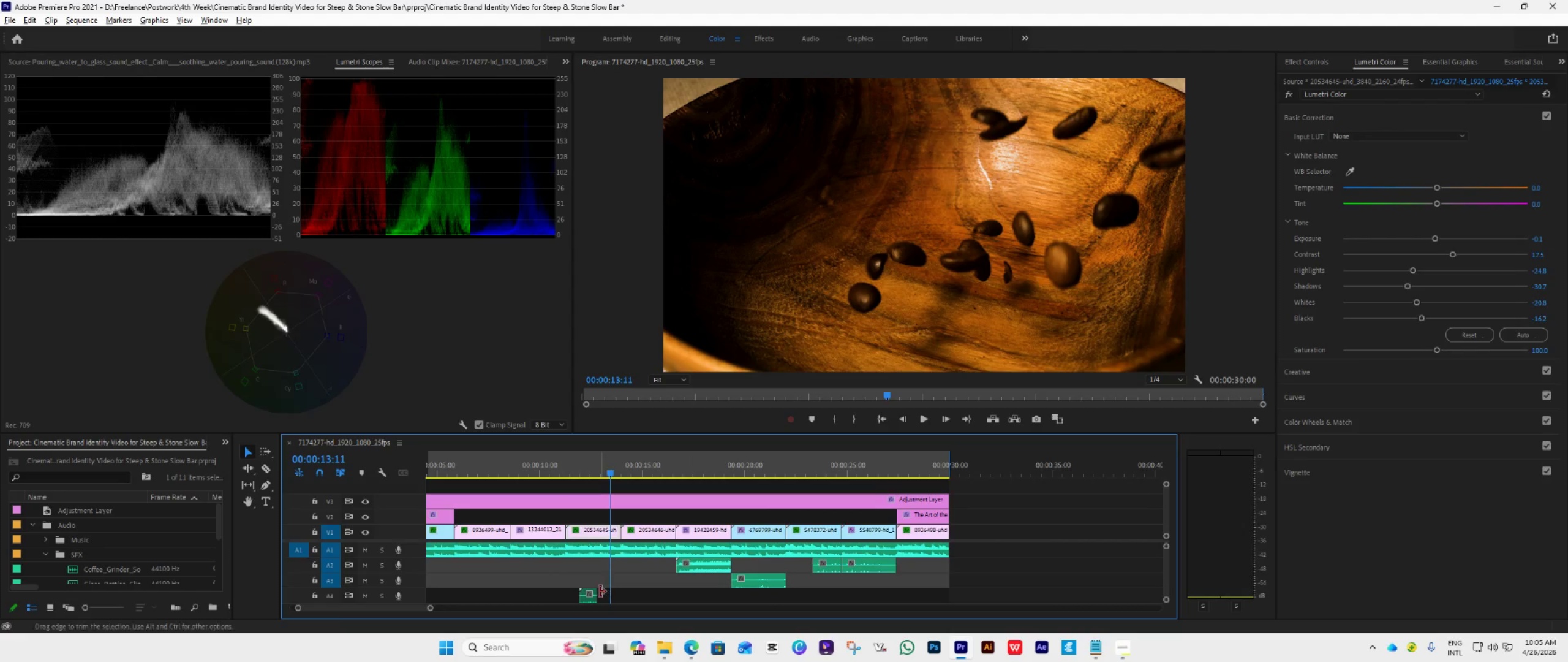 
left_click_drag(start_coordinate=[598, 595], to_coordinate=[623, 604])
 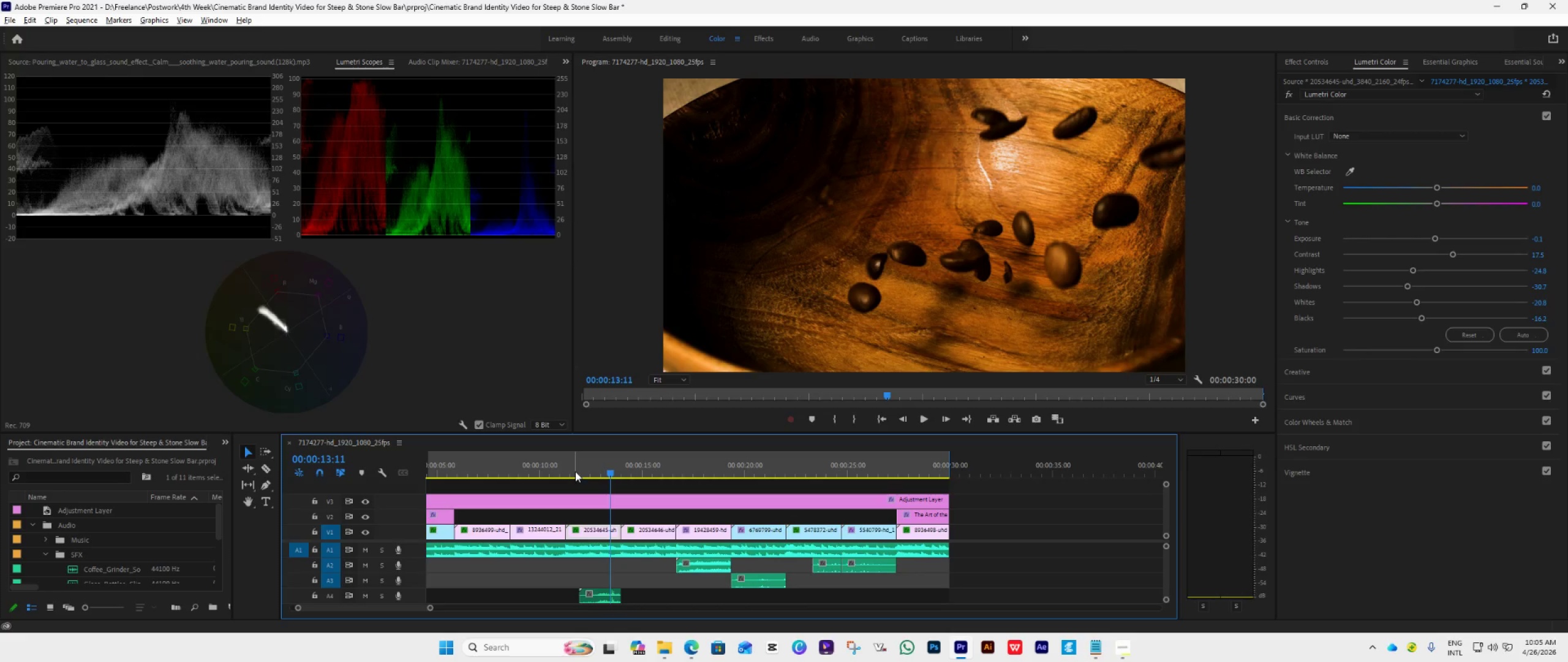 
key(Control+Z)
 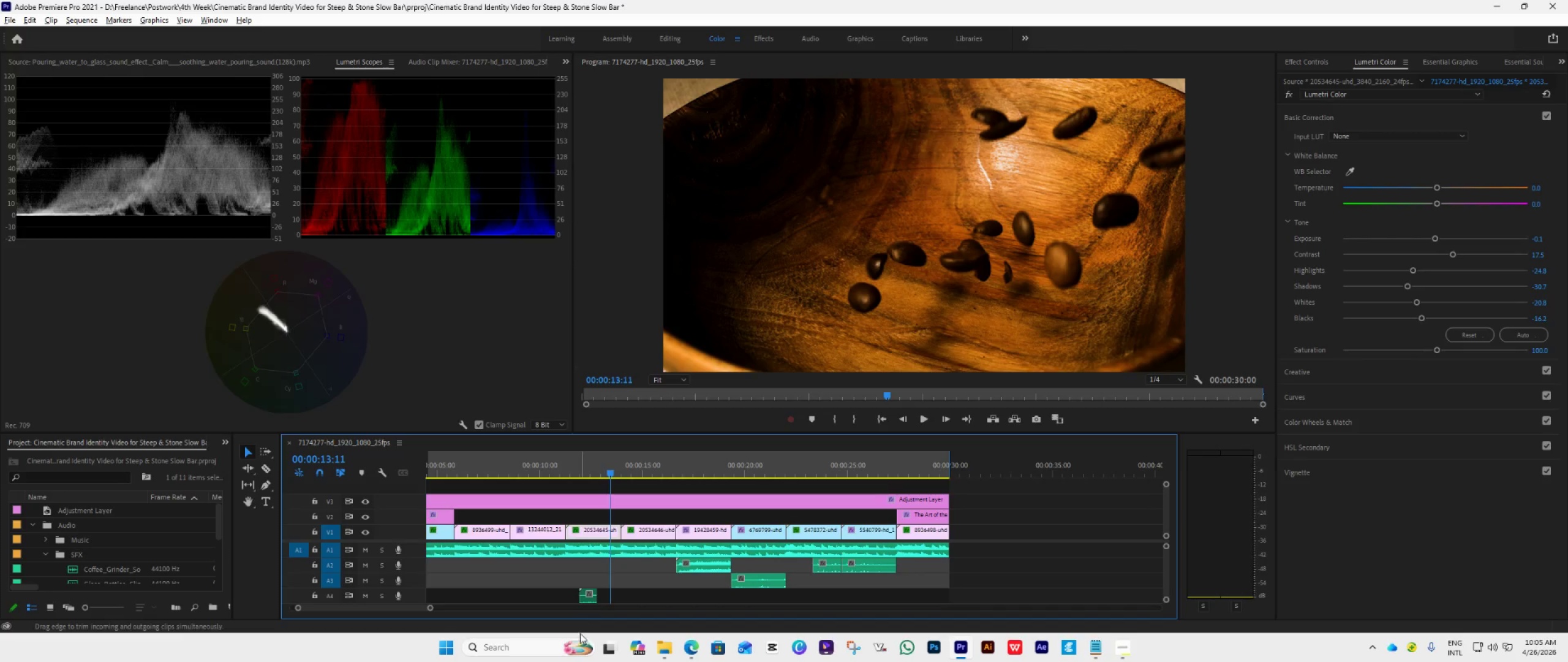 
key(Control+Z)
 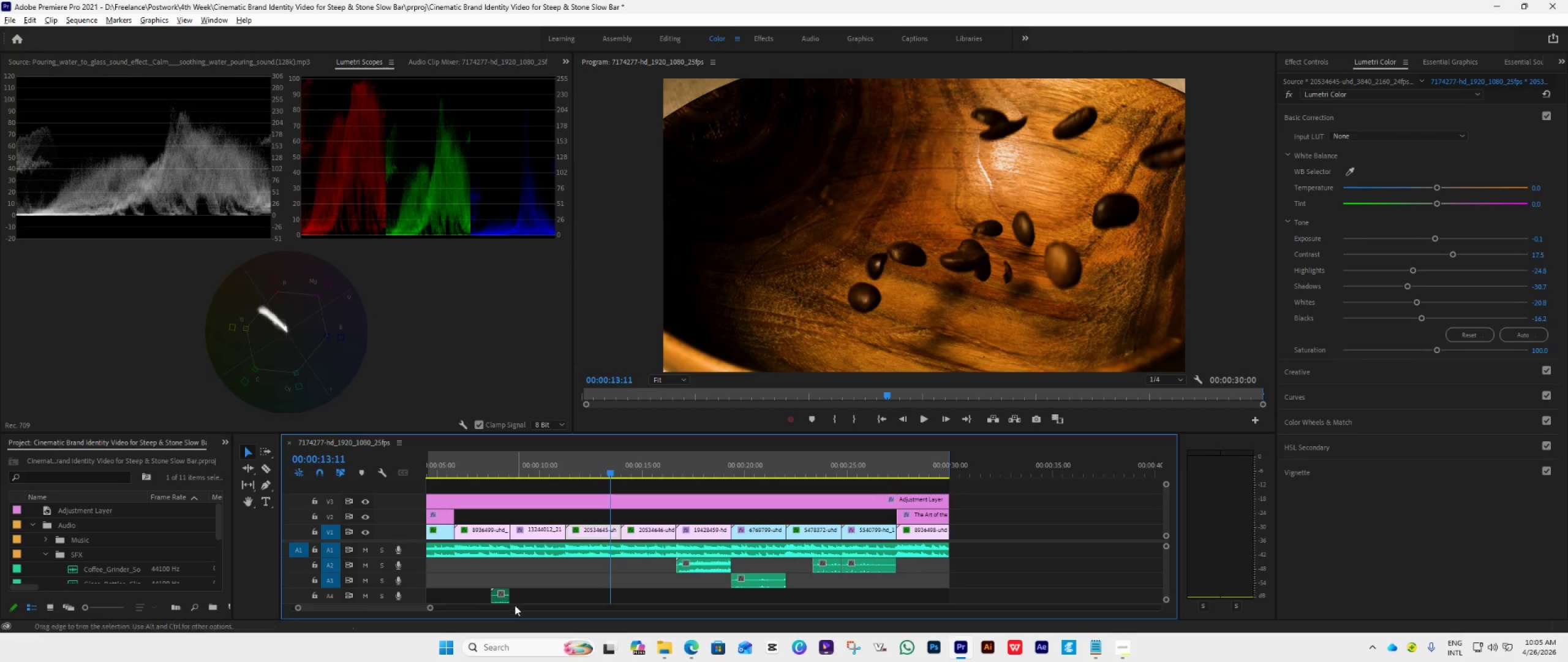 
hold_key(key=AltLeft, duration=3.11)
left_click_drag(start_coordinate=[498, 598], to_coordinate=[606, 604])
 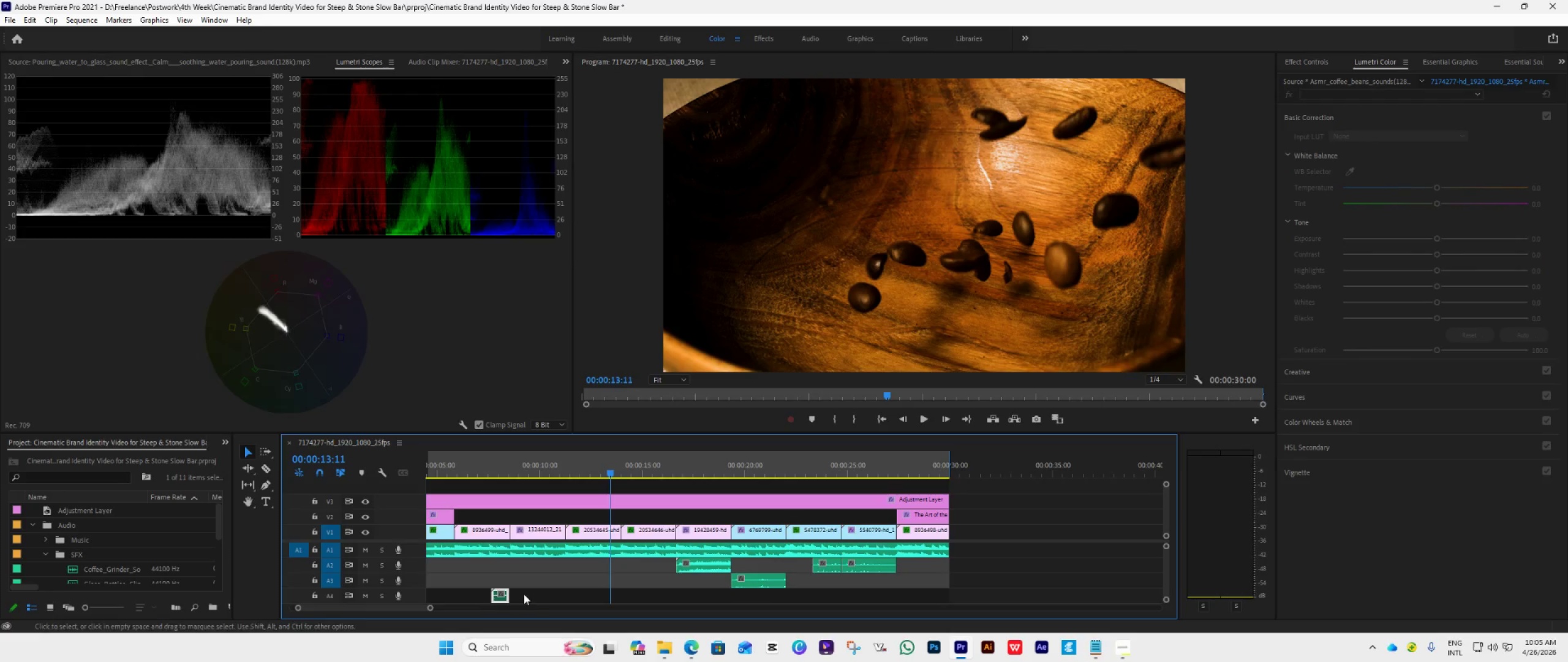 
hold_key(key=AltLeft, duration=1.44)
left_click_drag(start_coordinate=[499, 598], to_coordinate=[602, 595])
 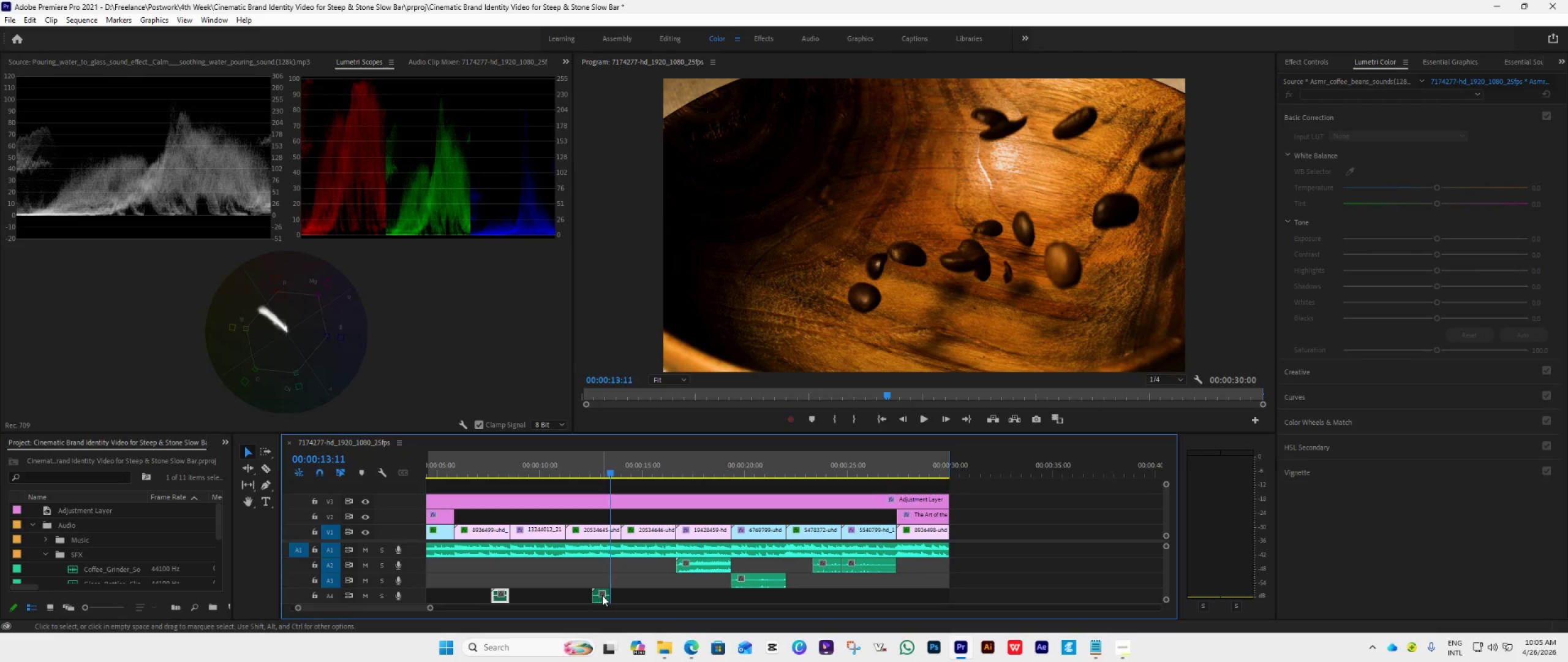 
left_click_drag(start_coordinate=[602, 595], to_coordinate=[609, 598])
 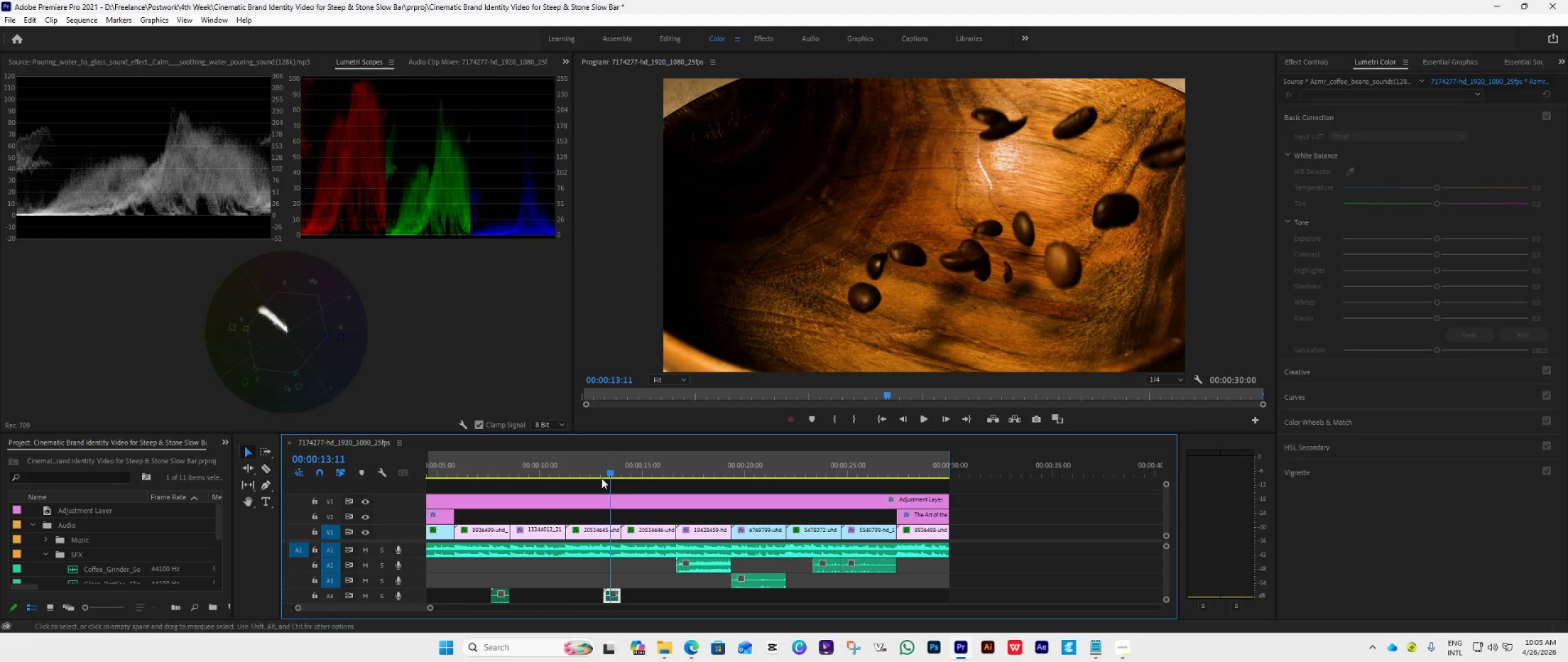 
left_click([598, 474])
 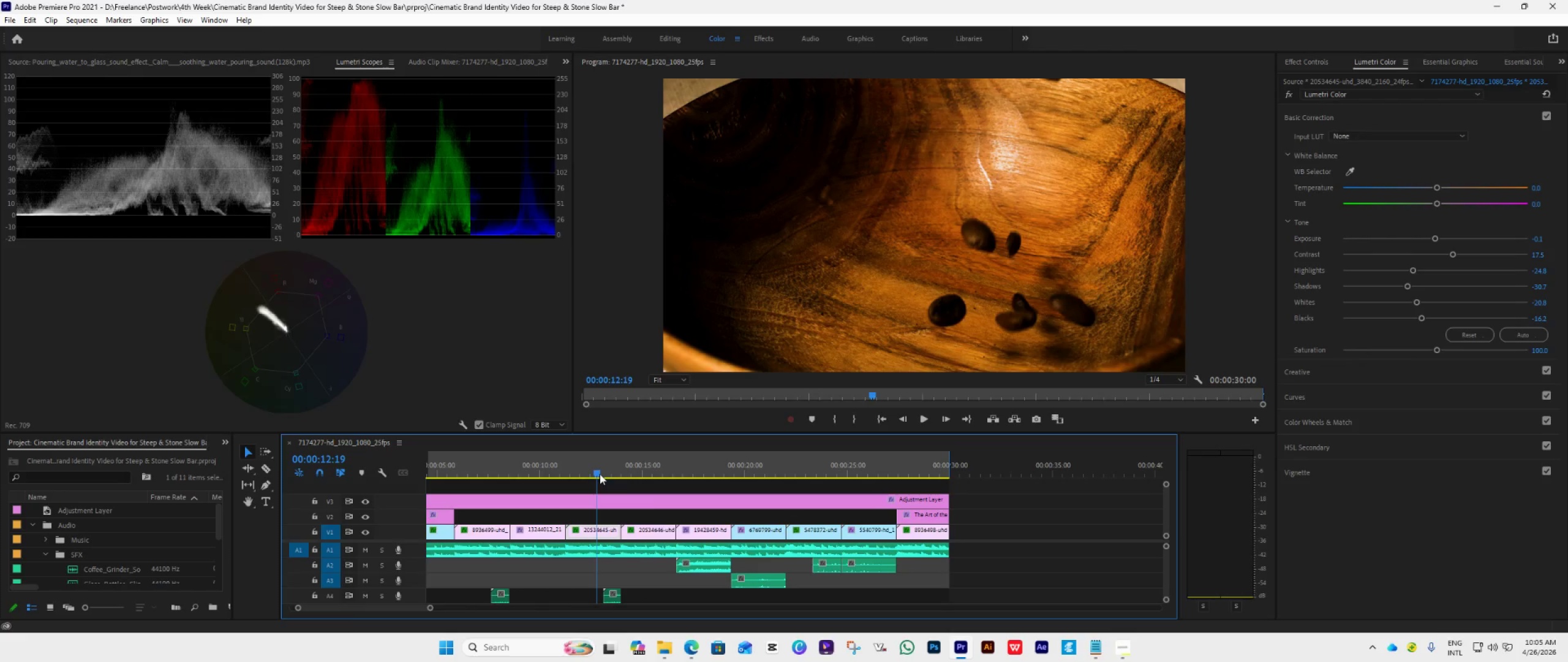 
key(Space)
 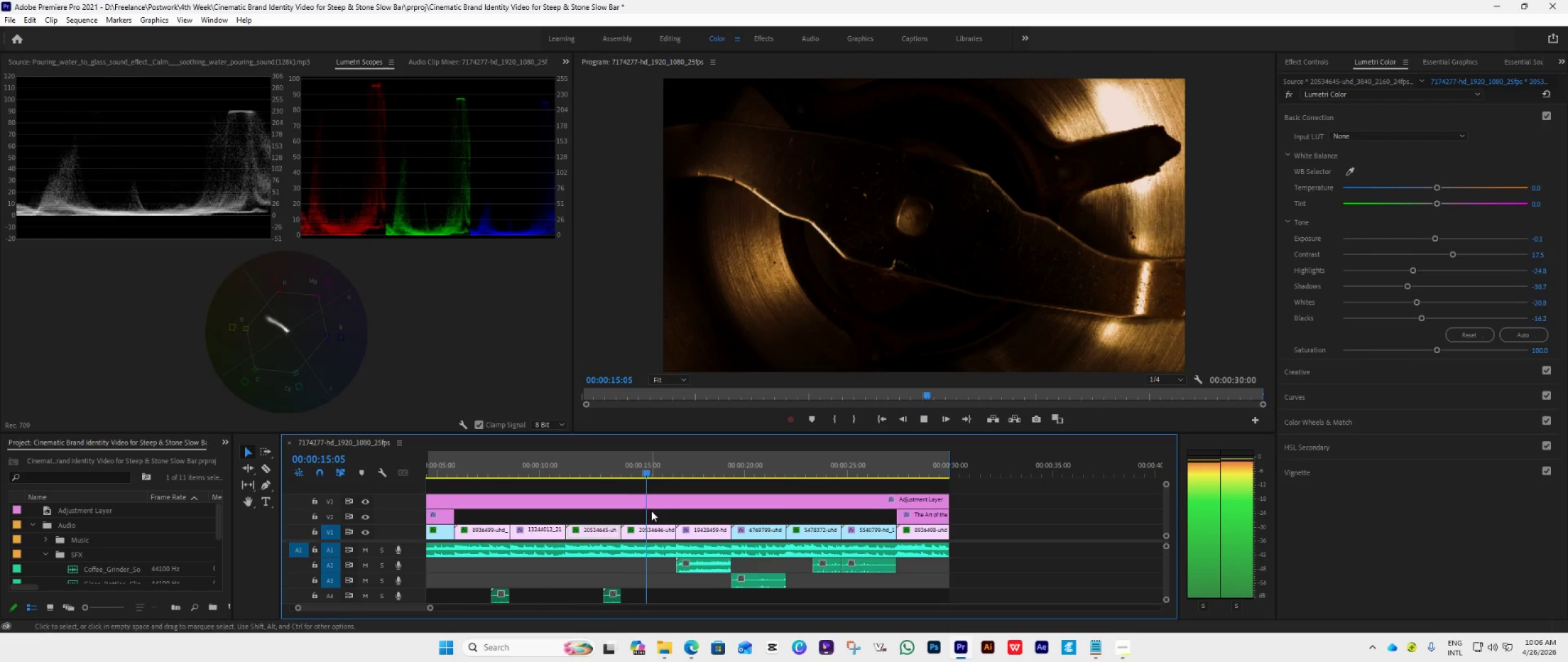 
key(Space)
 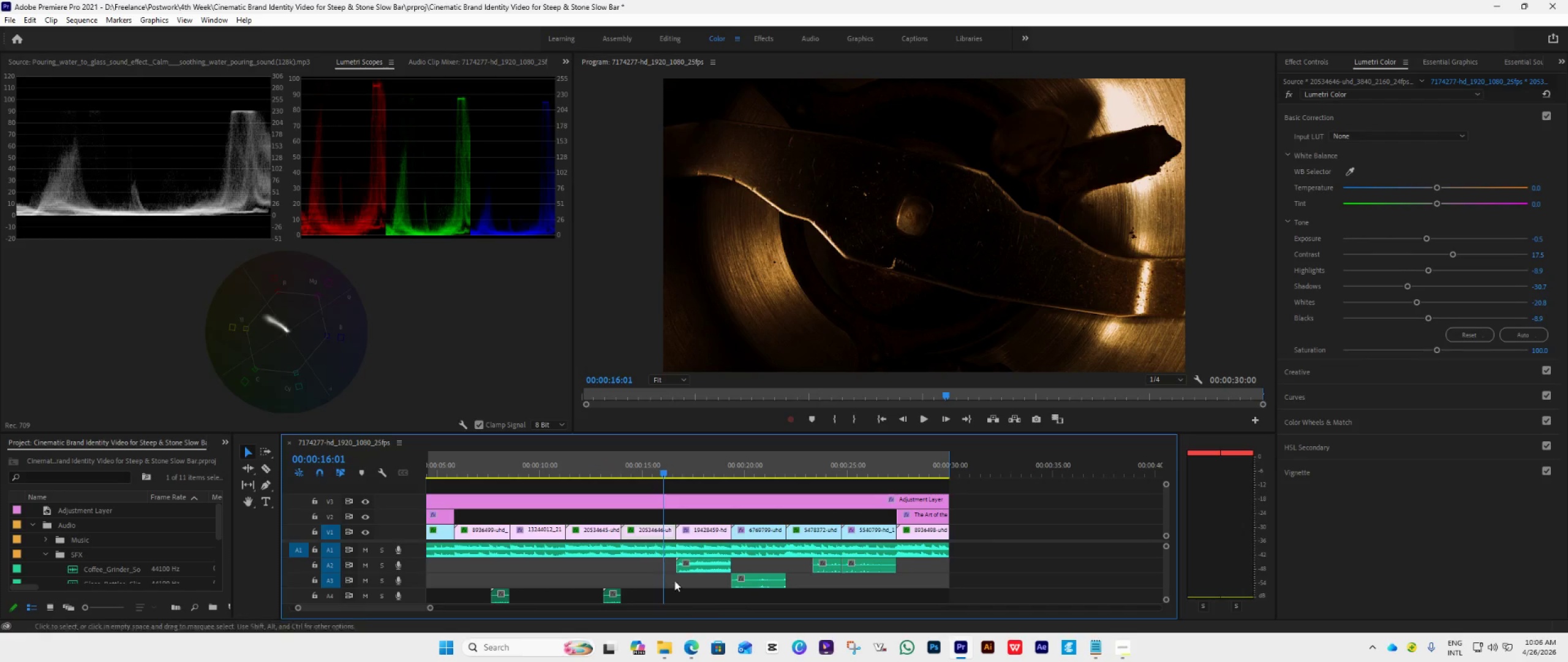 
hold_key(key=AltLeft, duration=0.34)
scroll: coordinate [672, 569], scroll_direction: up, amount: 5.0
 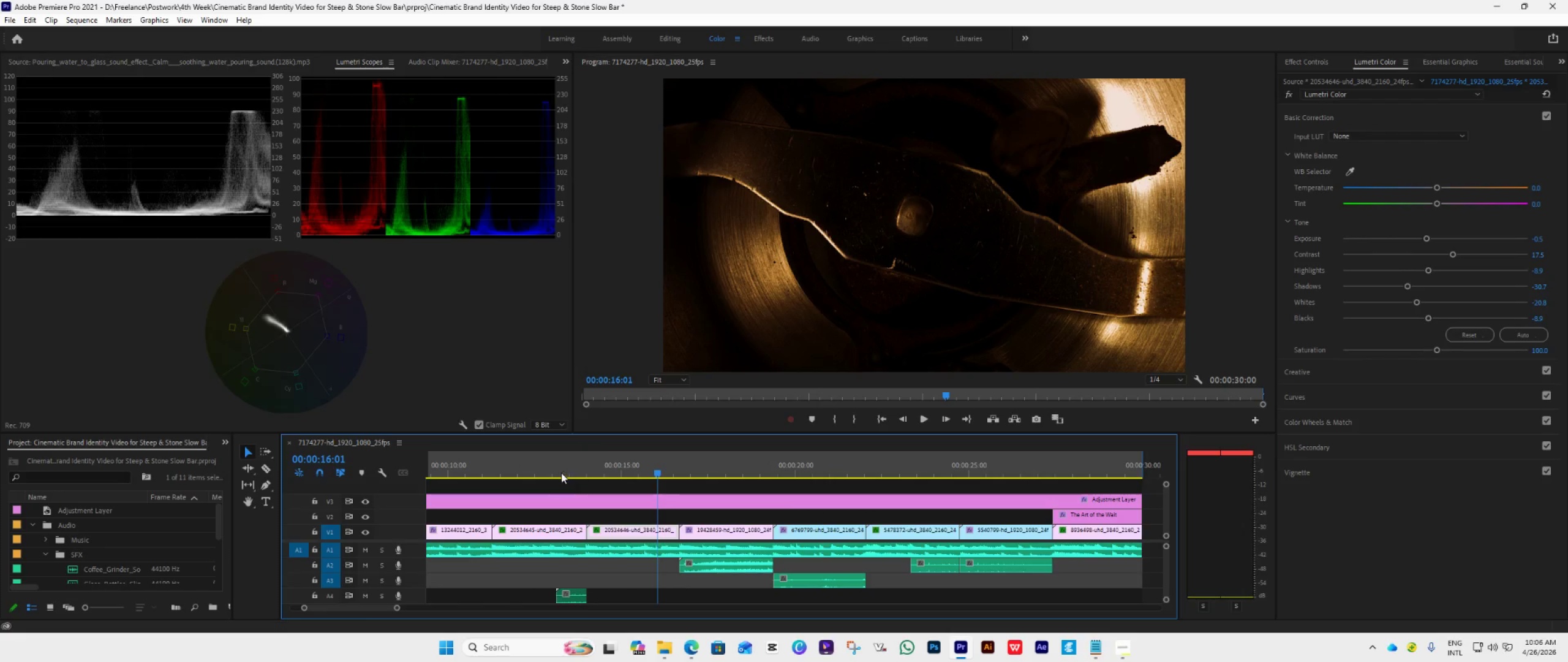 
left_click([551, 469])
 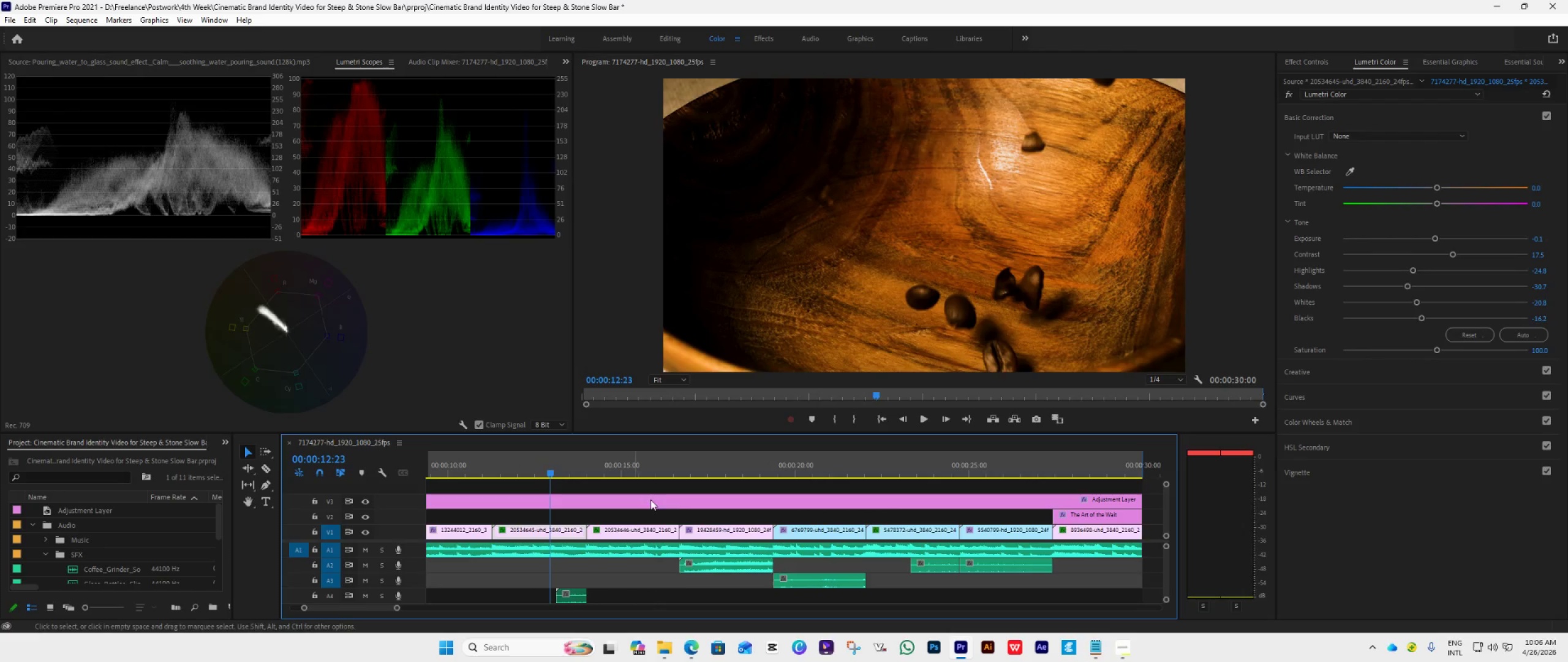 
key(Space)
 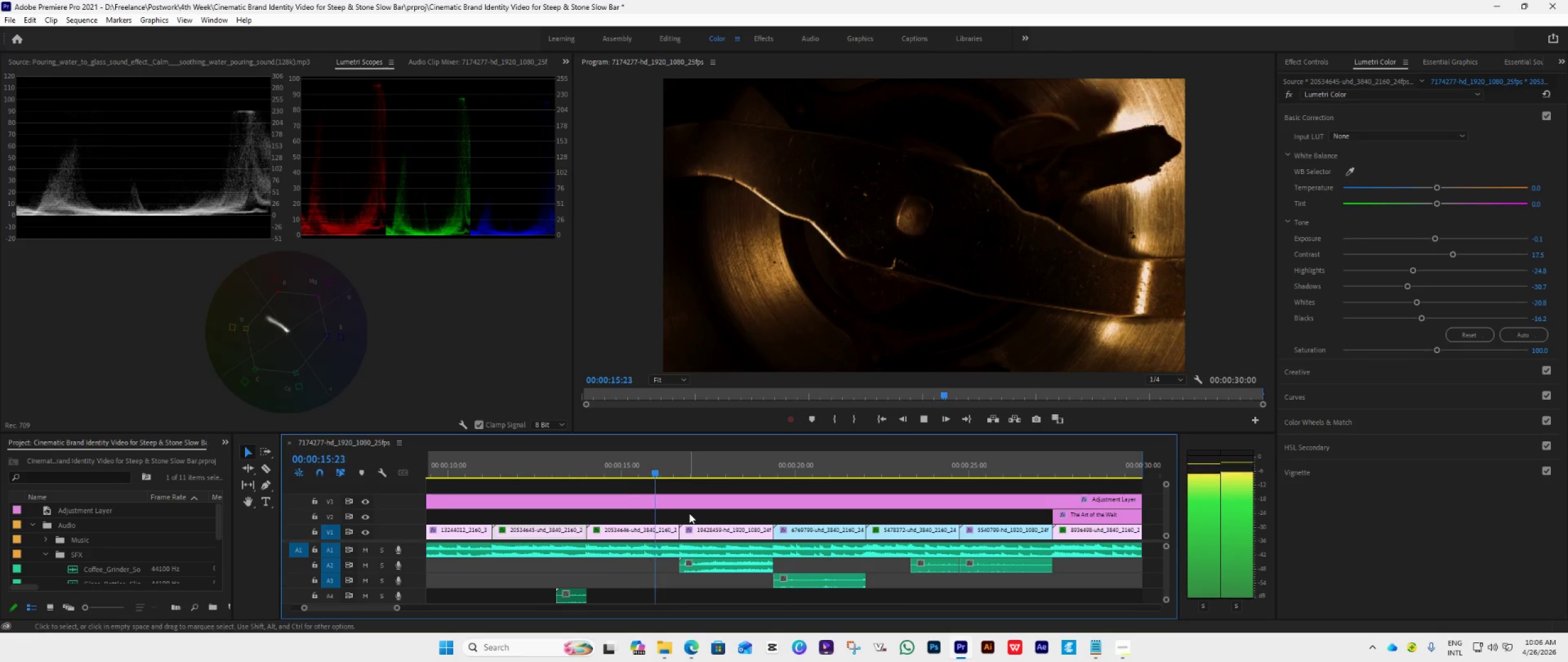 
key(Space)
 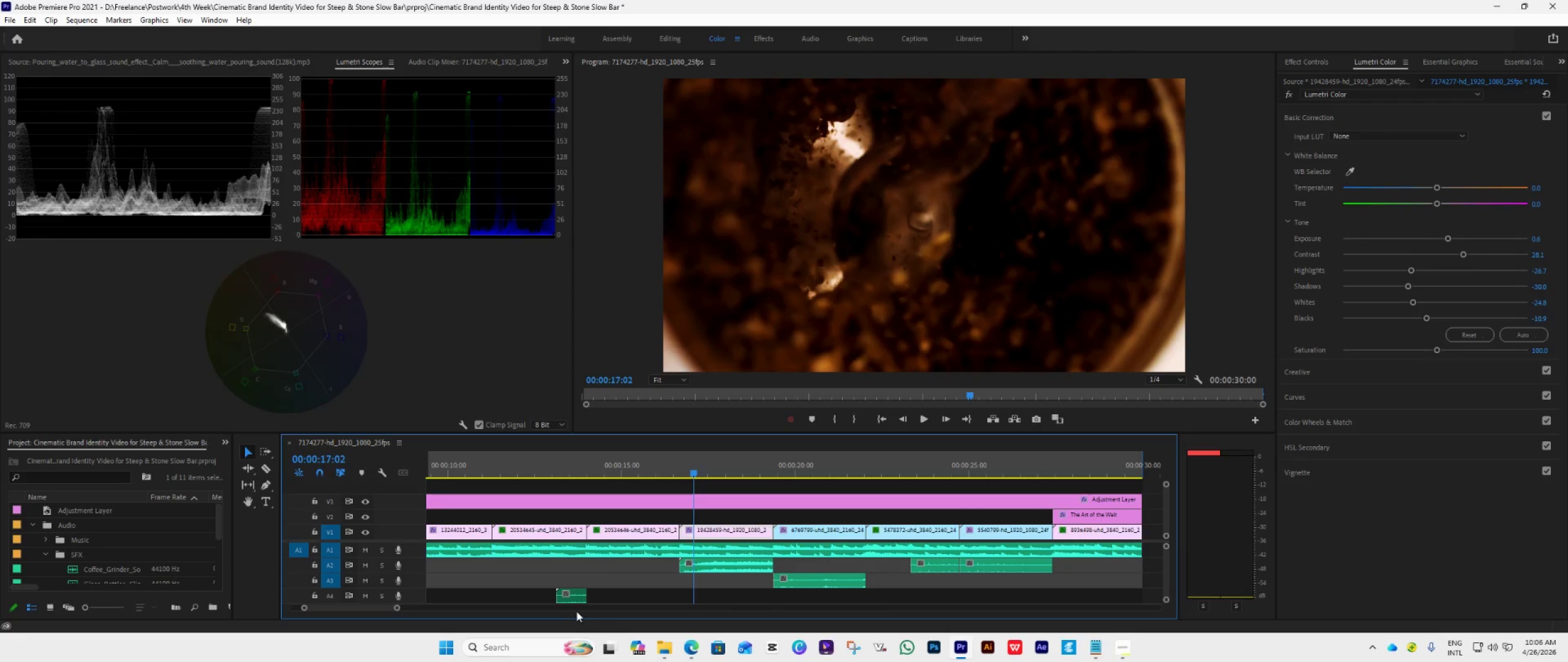 
hold_key(key=AltLeft, duration=3.03)
left_click_drag(start_coordinate=[570, 599], to_coordinate=[684, 601])
 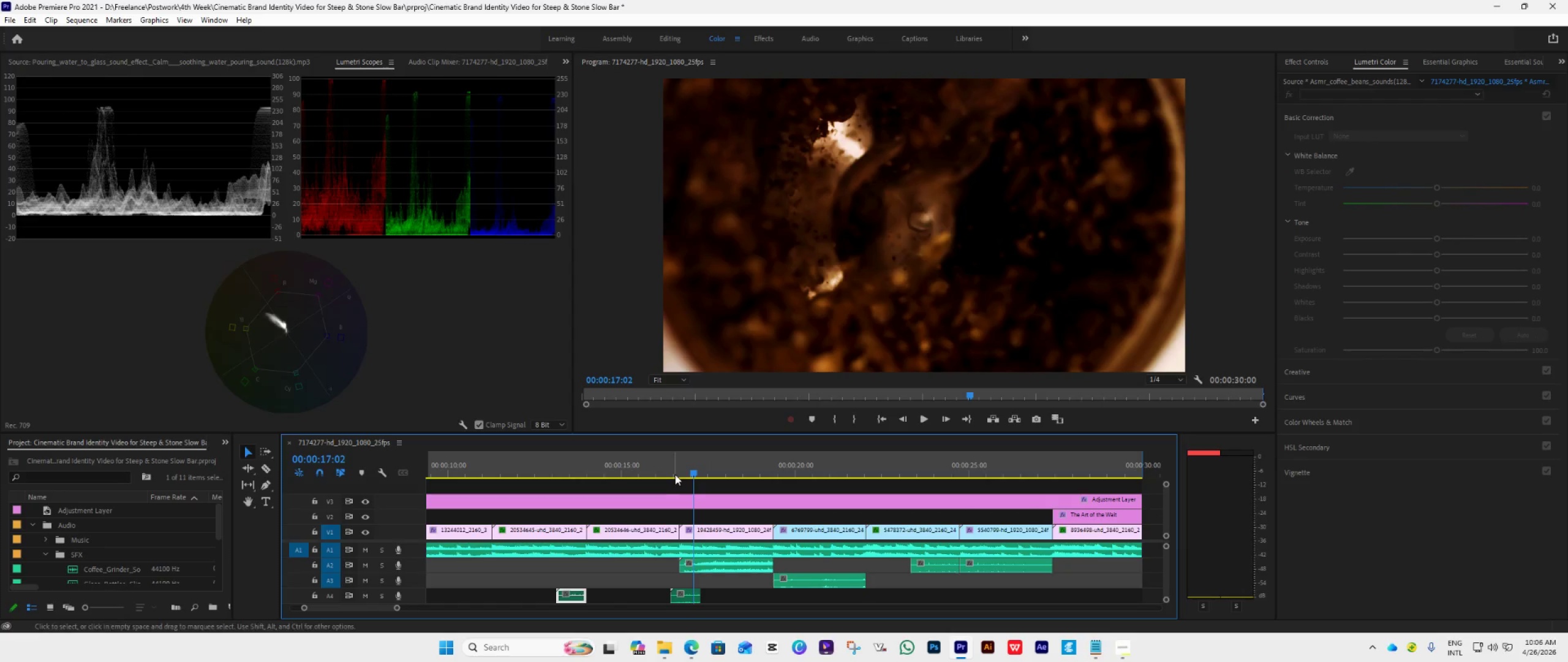 
left_click([662, 471])
 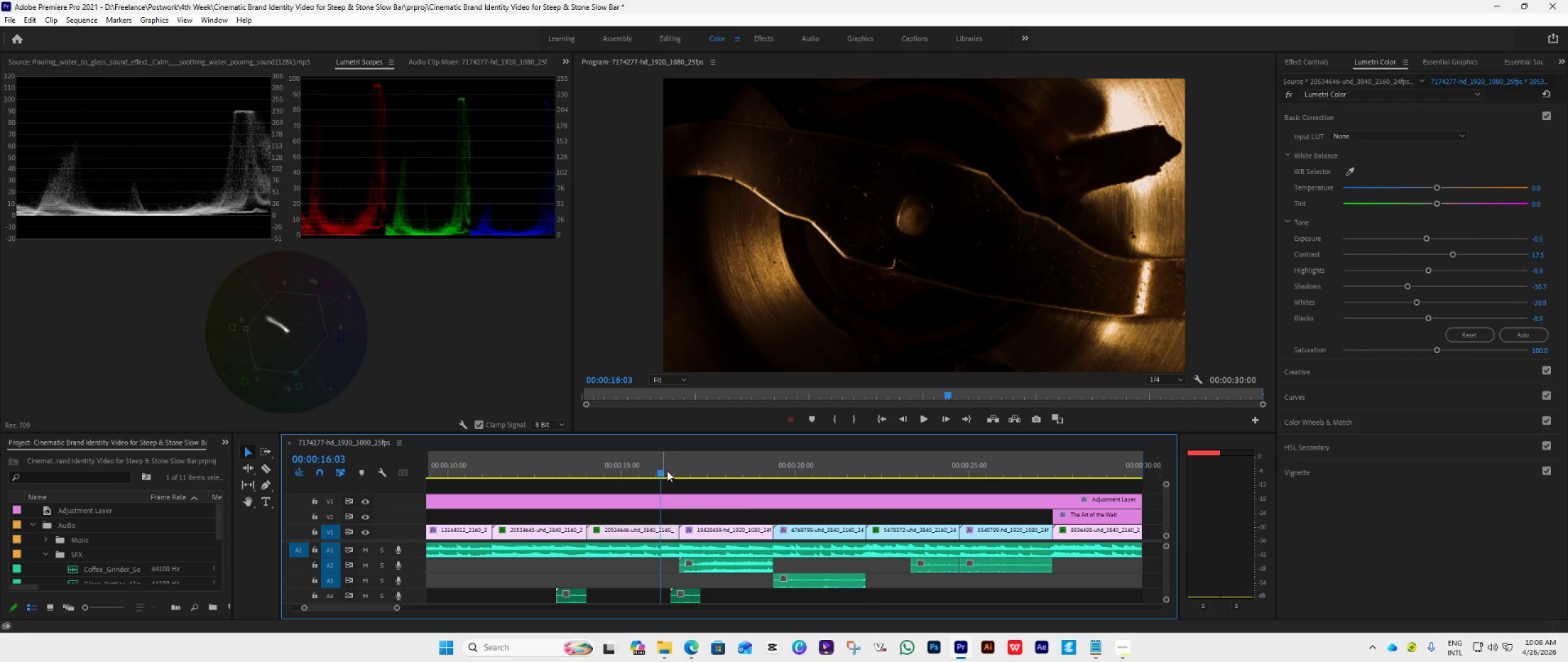 
key(Space)
 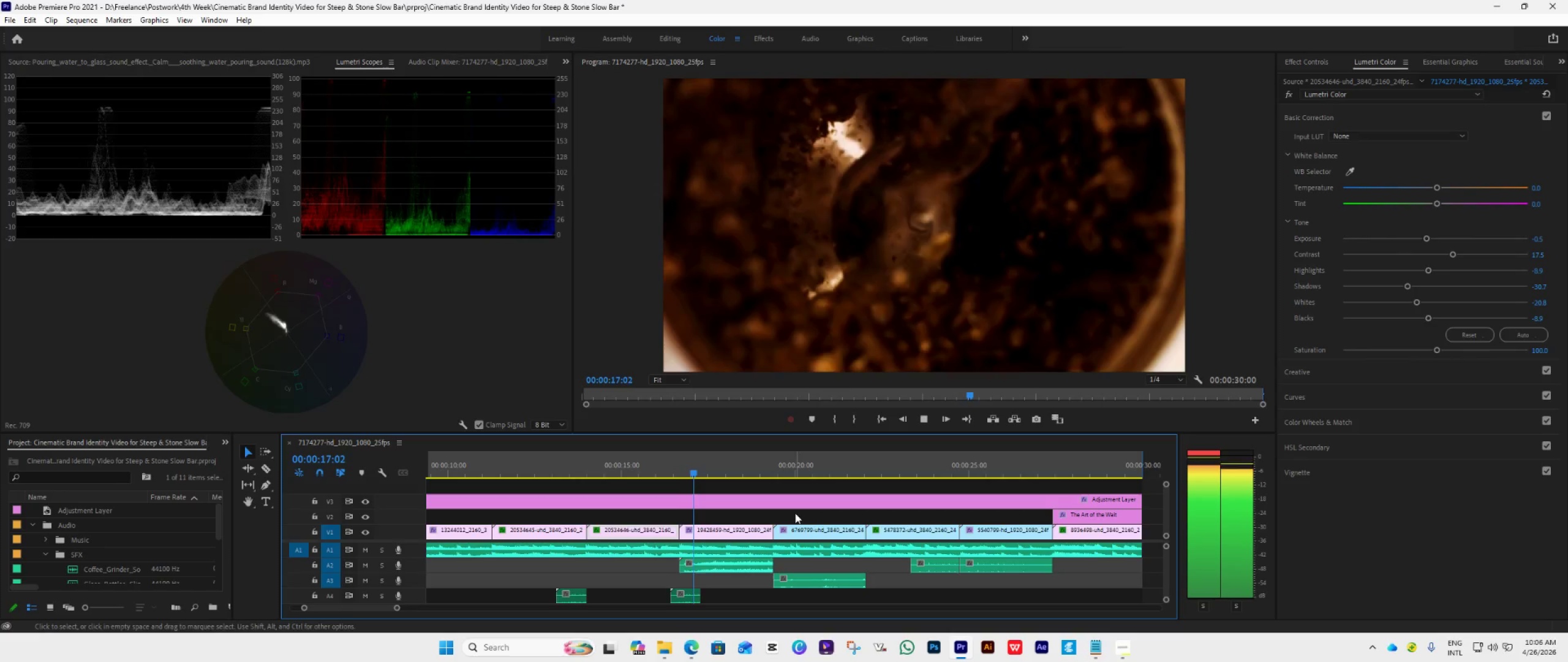 
key(Space)
 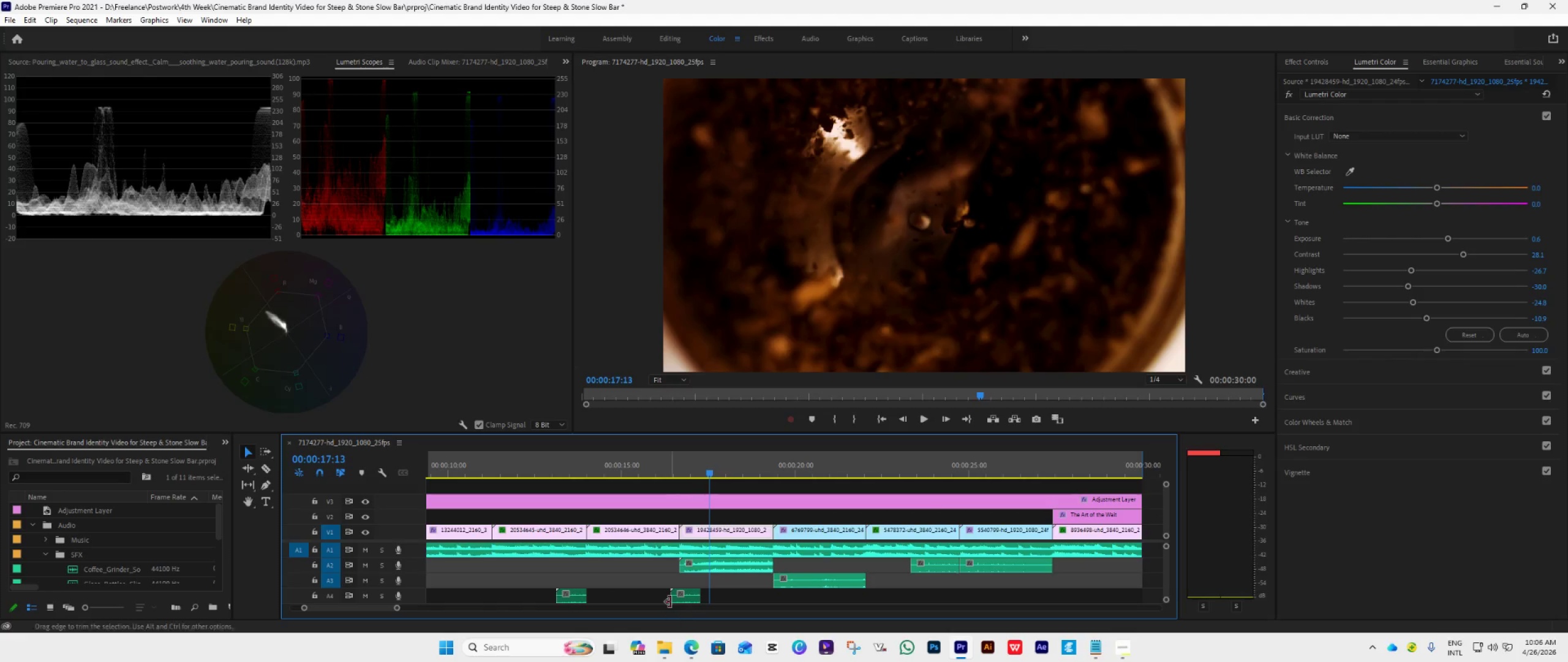 
left_click_drag(start_coordinate=[670, 599], to_coordinate=[674, 603])
 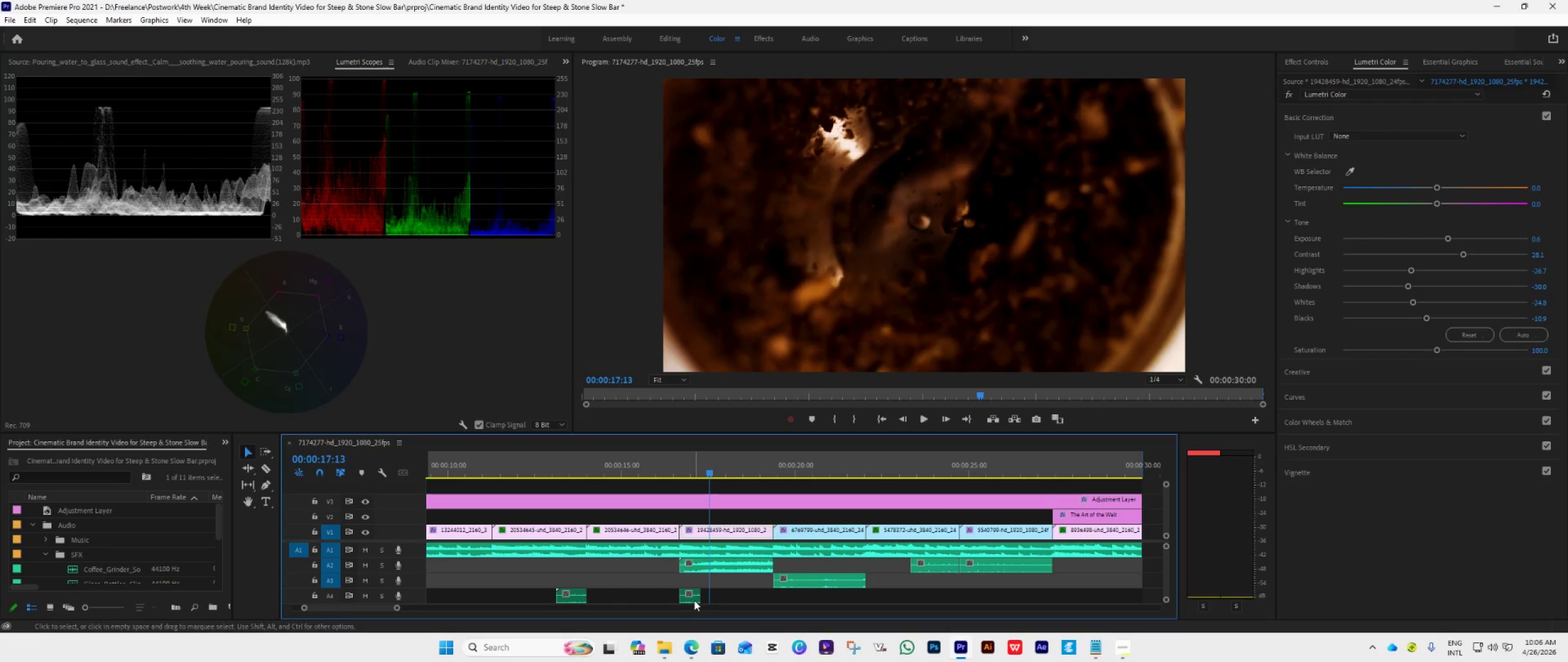 
left_click_drag(start_coordinate=[694, 599], to_coordinate=[685, 603])
 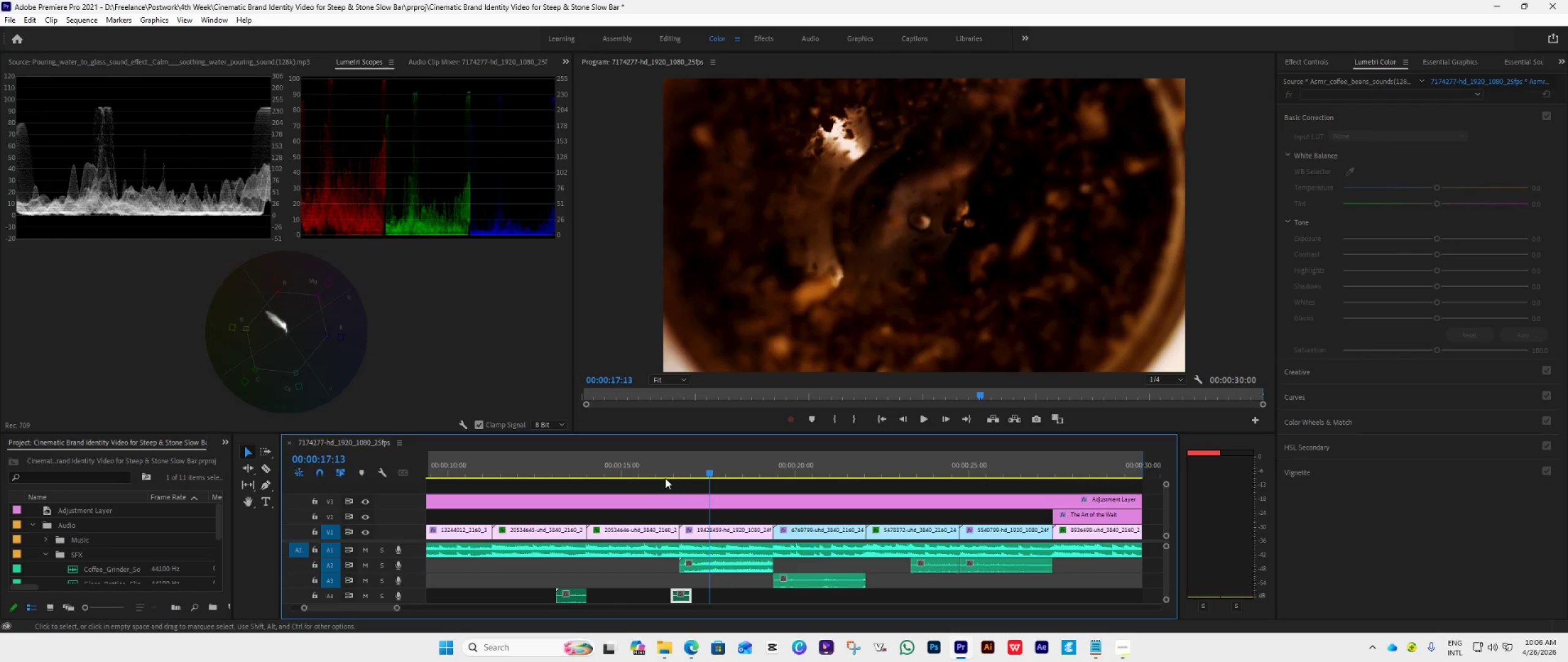 
left_click([664, 474])
 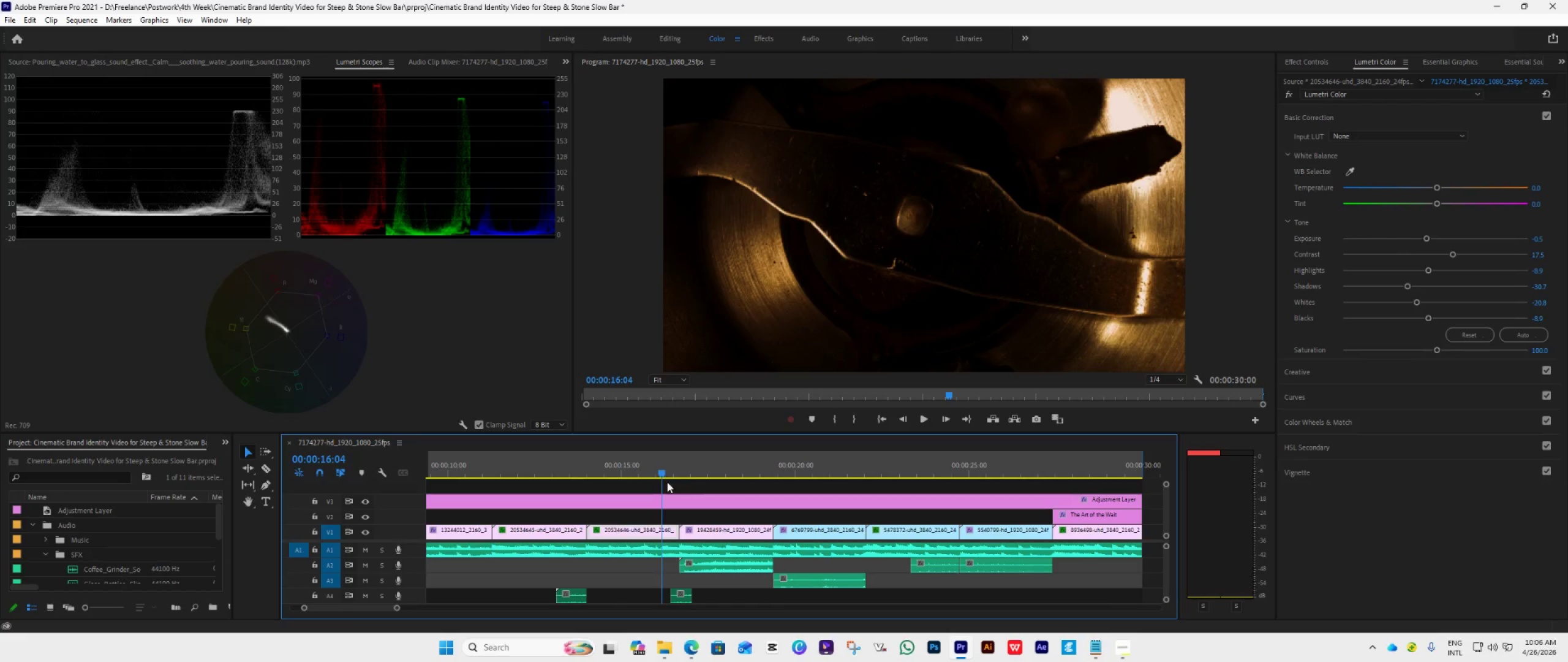 
key(Space)
 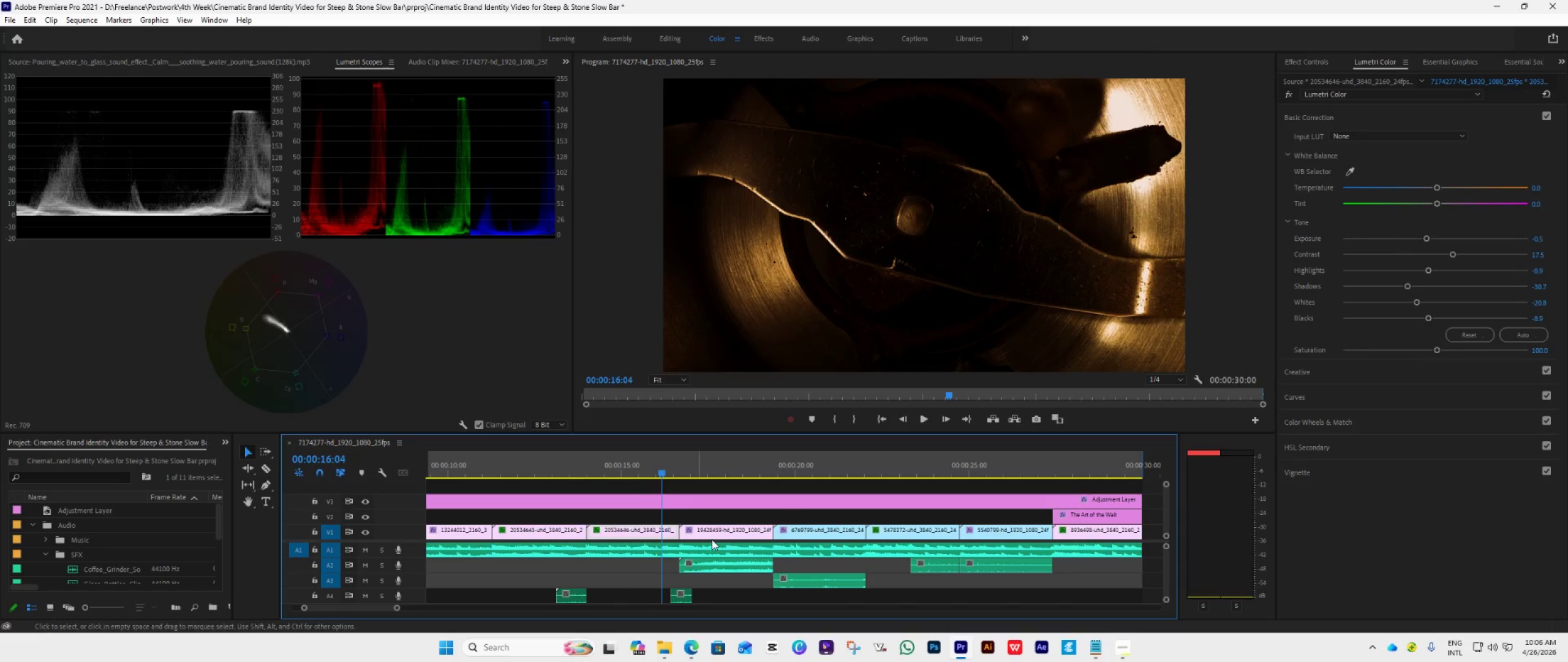 
mouse_move([732, 571])
 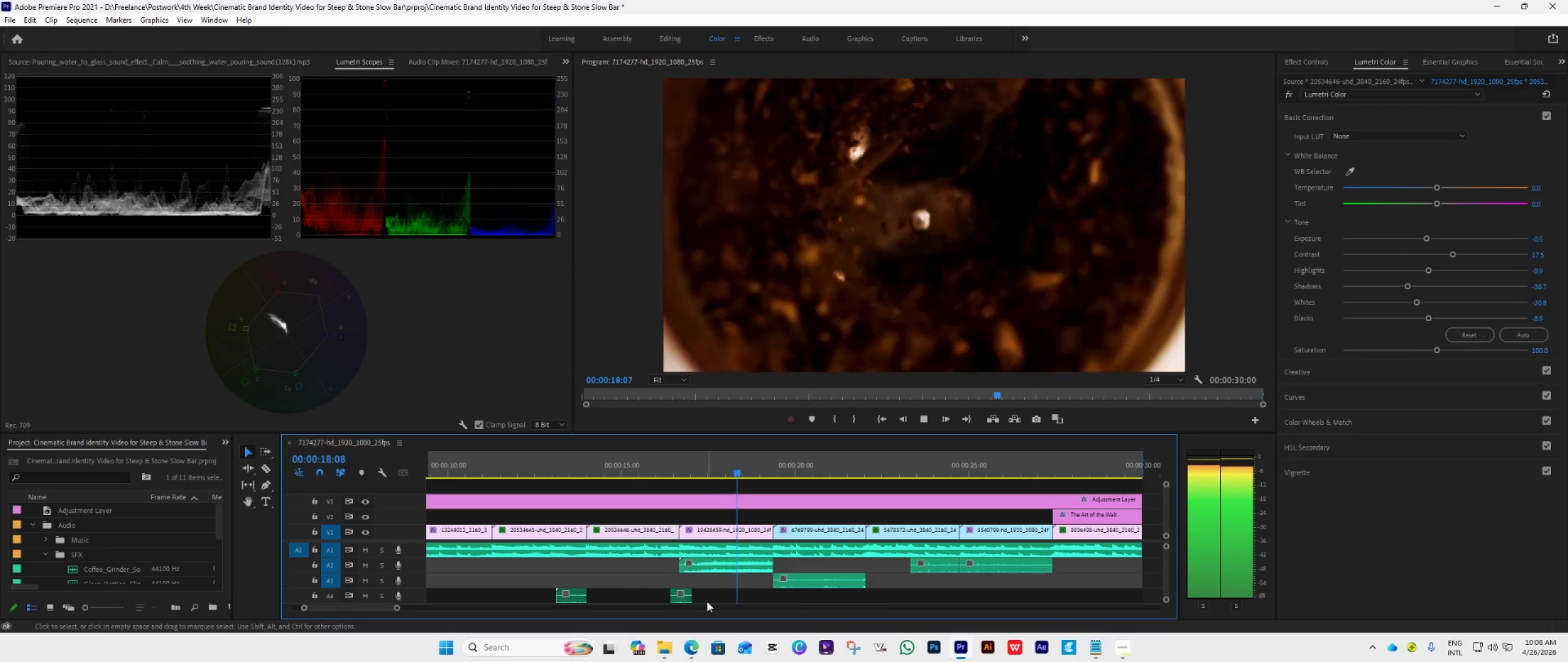 
key(Space)
 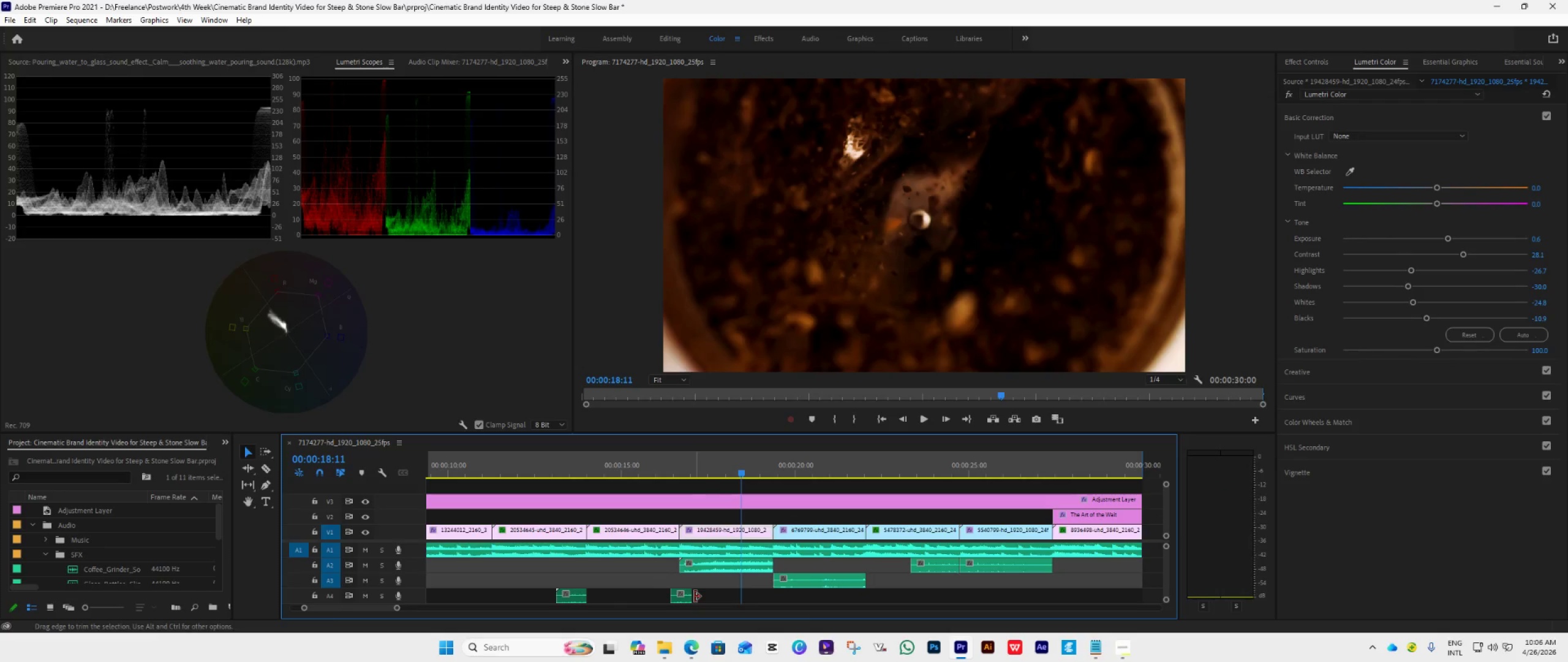 
left_click_drag(start_coordinate=[695, 596], to_coordinate=[694, 616])
 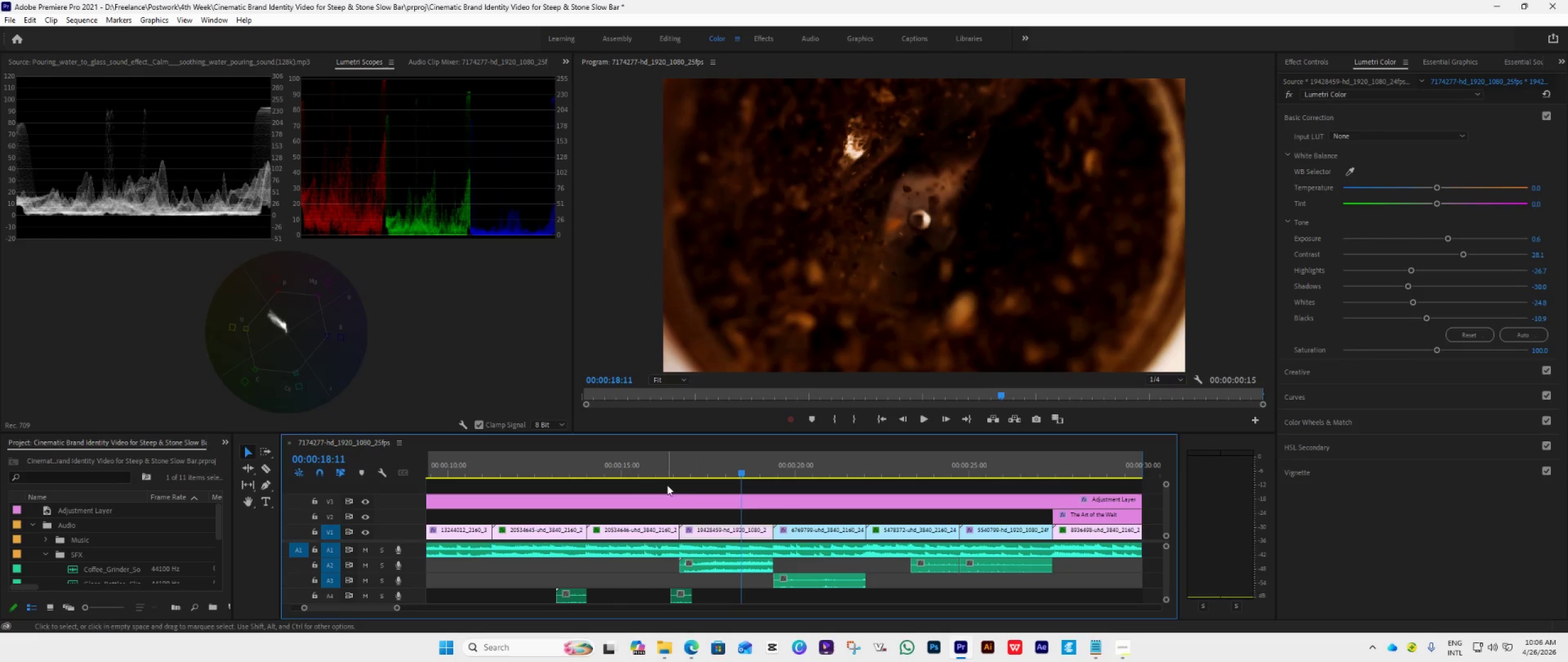 
left_click([668, 476])
 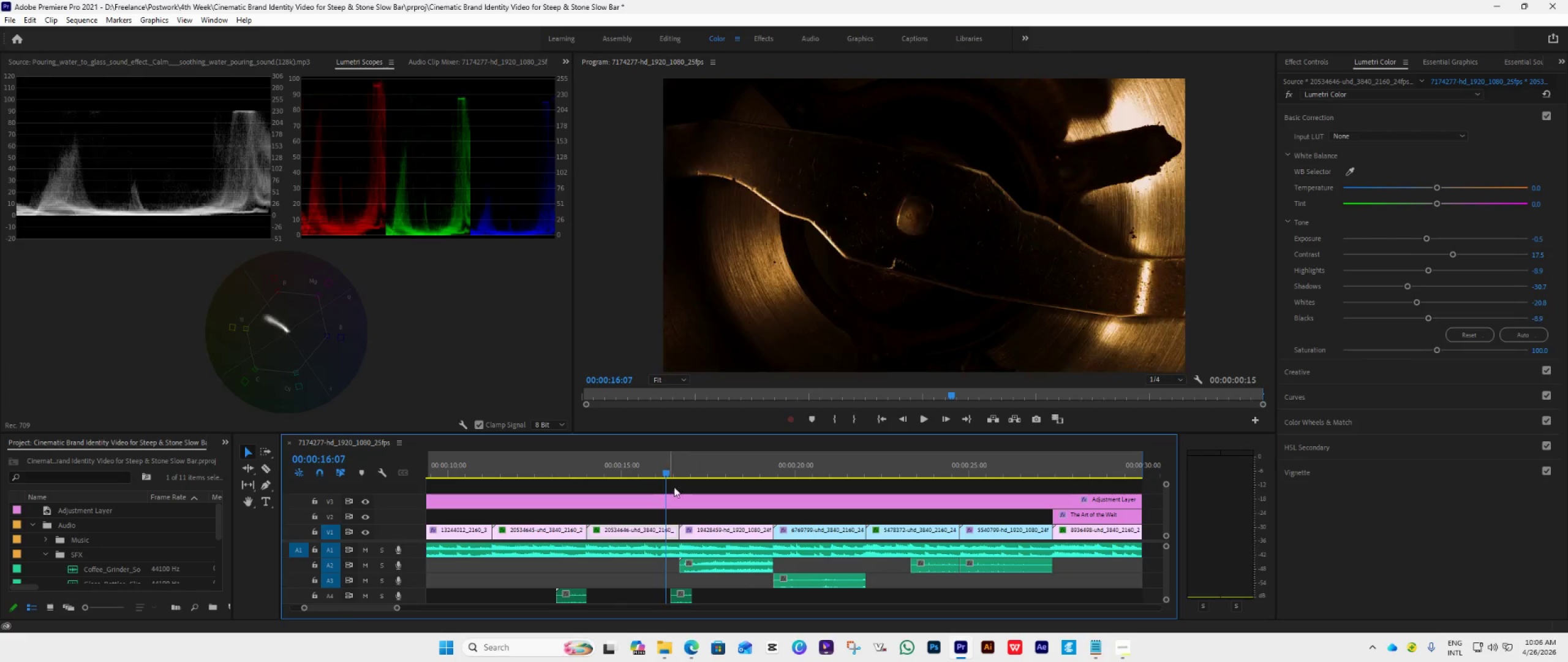 
key(Space)
 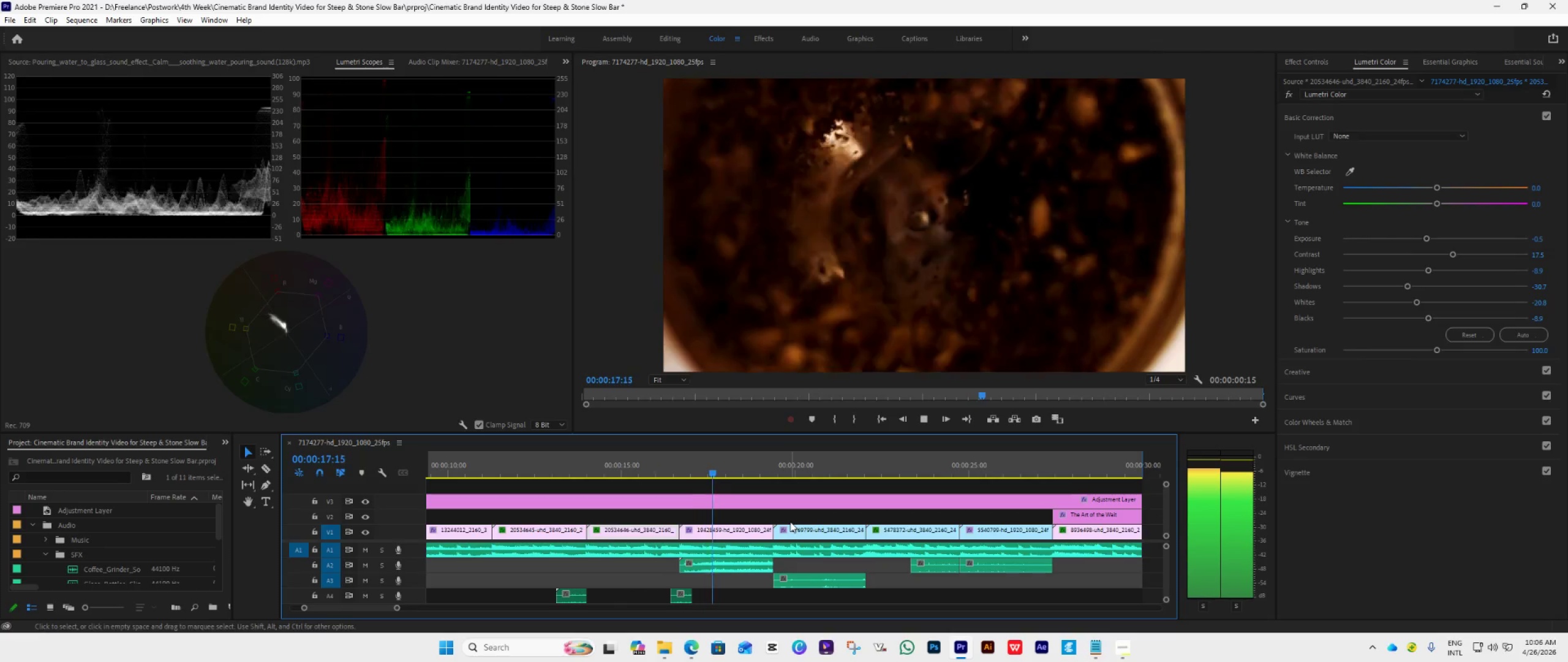 
hold_key(key=AltLeft, duration=0.72)
scroll: coordinate [859, 559], scroll_direction: down, amount: 9.0
 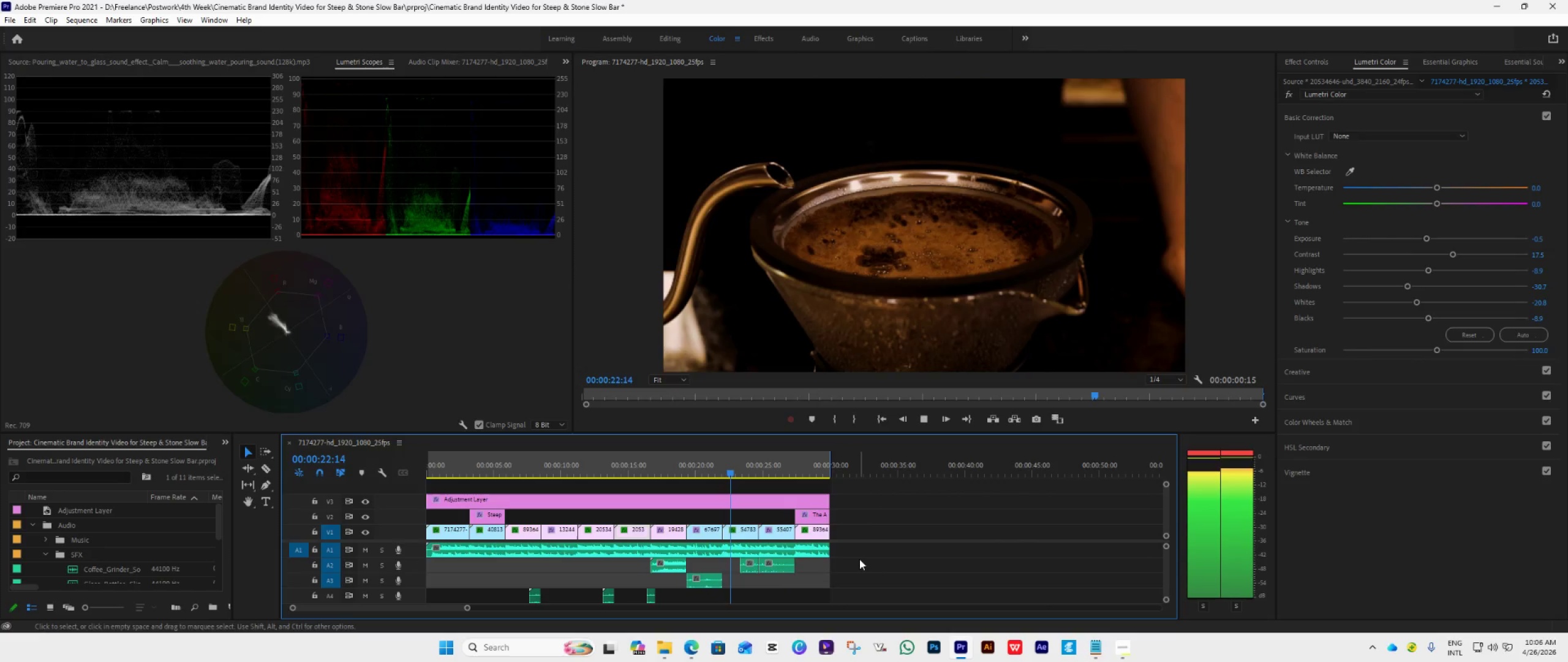 
wait(8.7)
 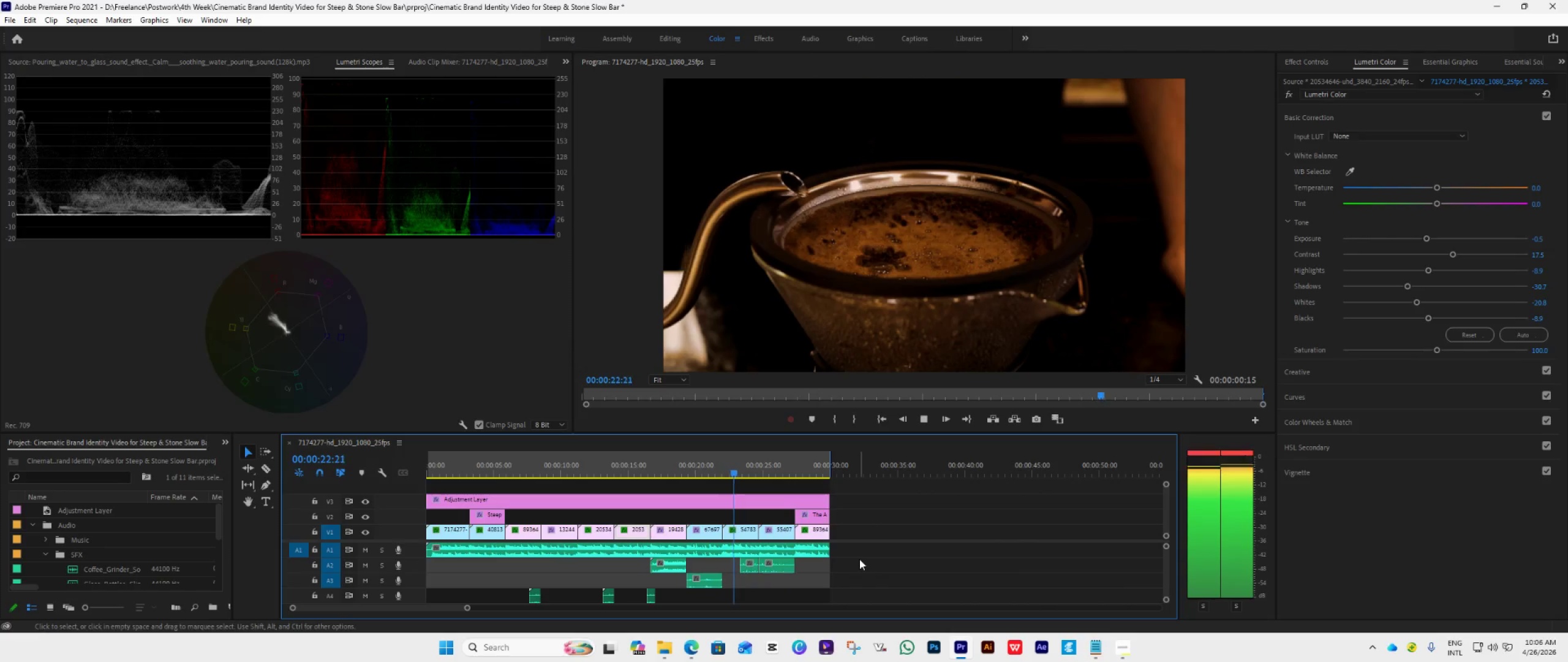 
key(Control+S)
 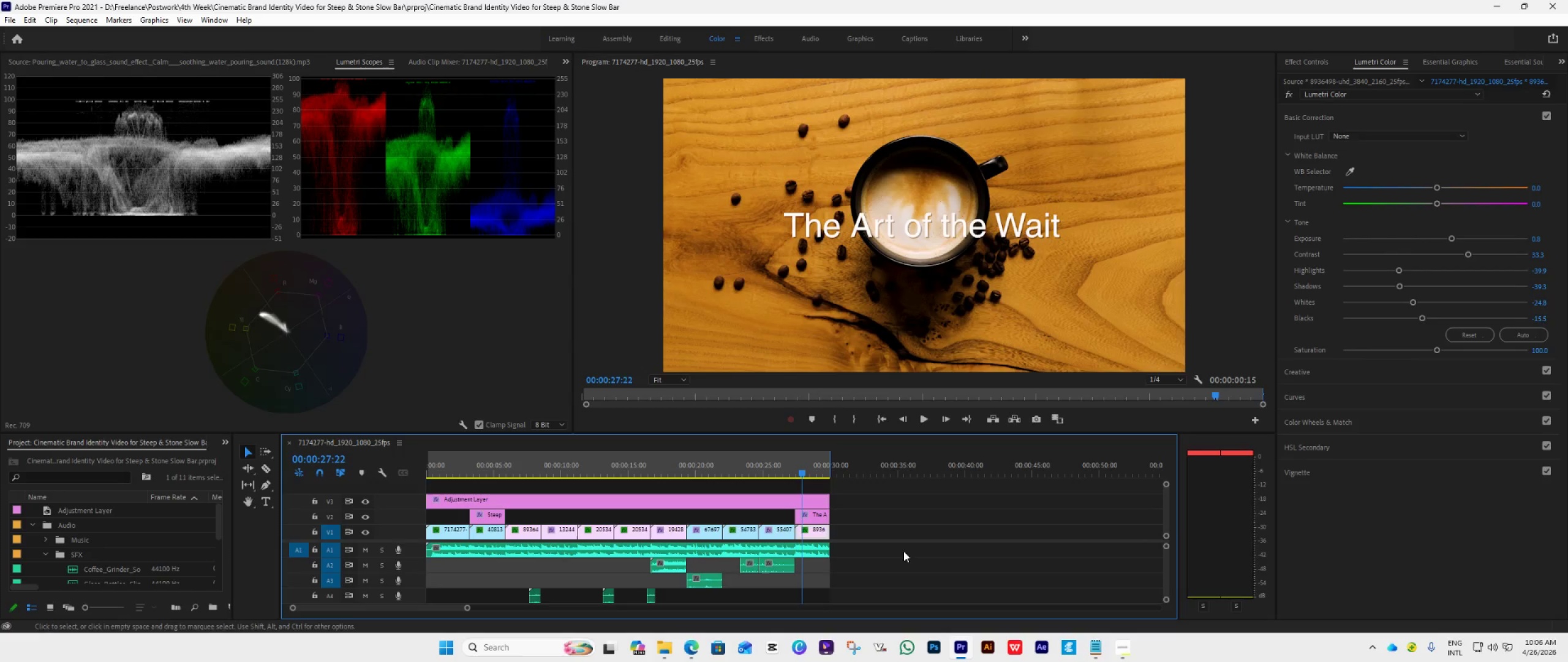 
left_click([884, 411])
 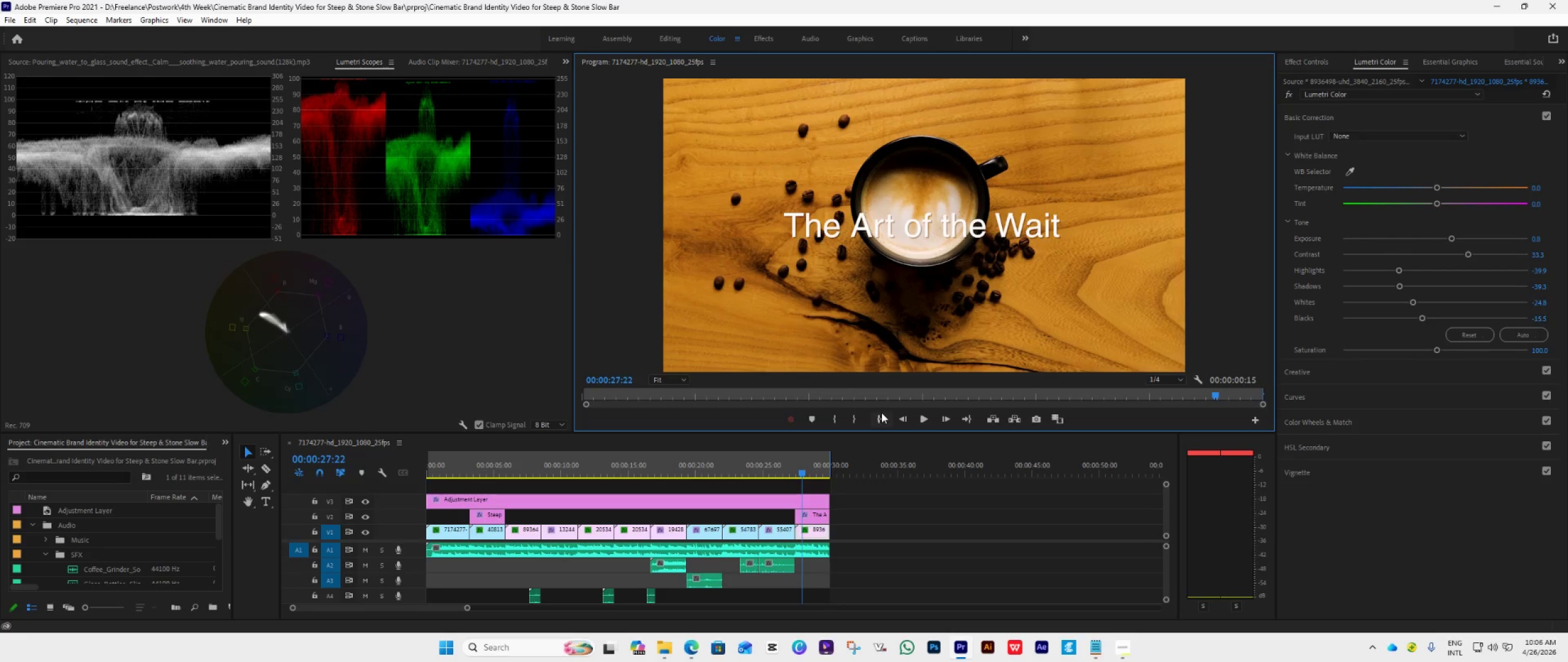 
left_click([881, 413])
 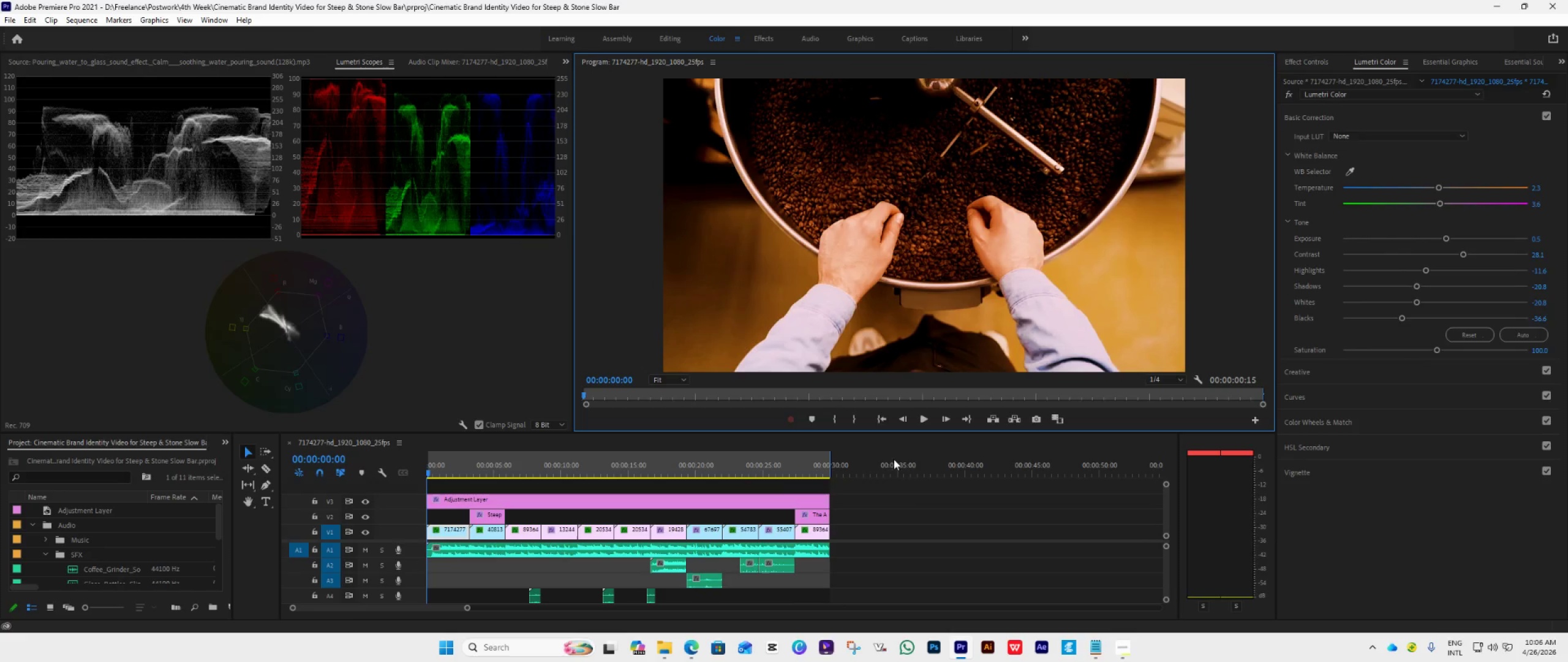 
key(Space)
 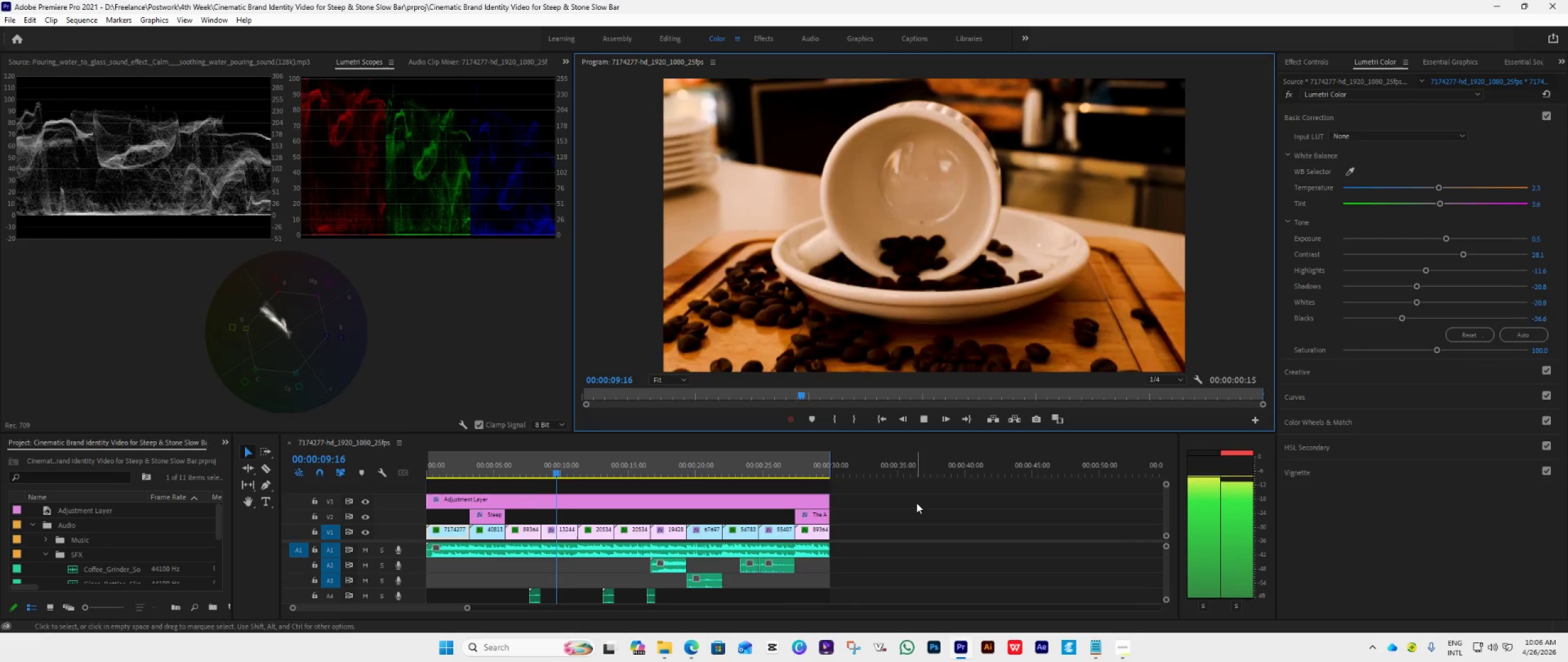 
wait(14.86)
 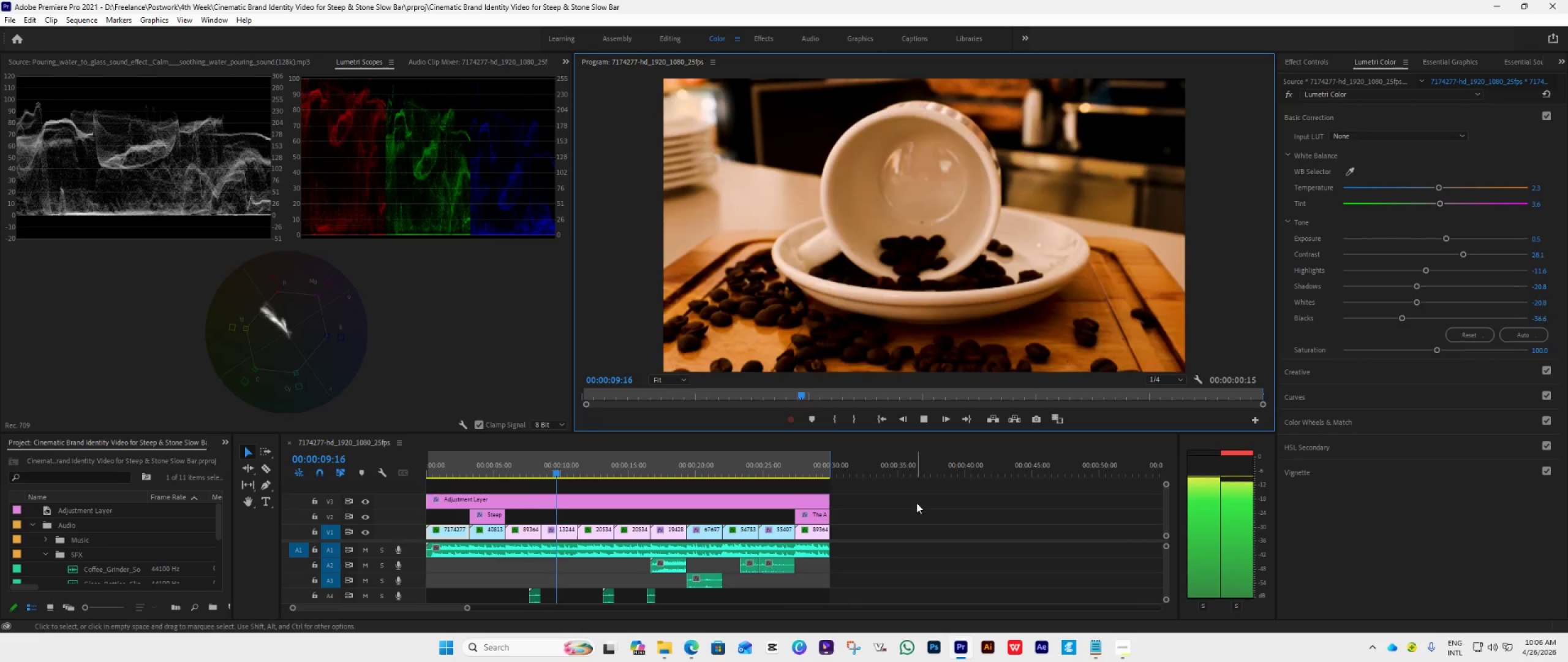 
key(Space)
 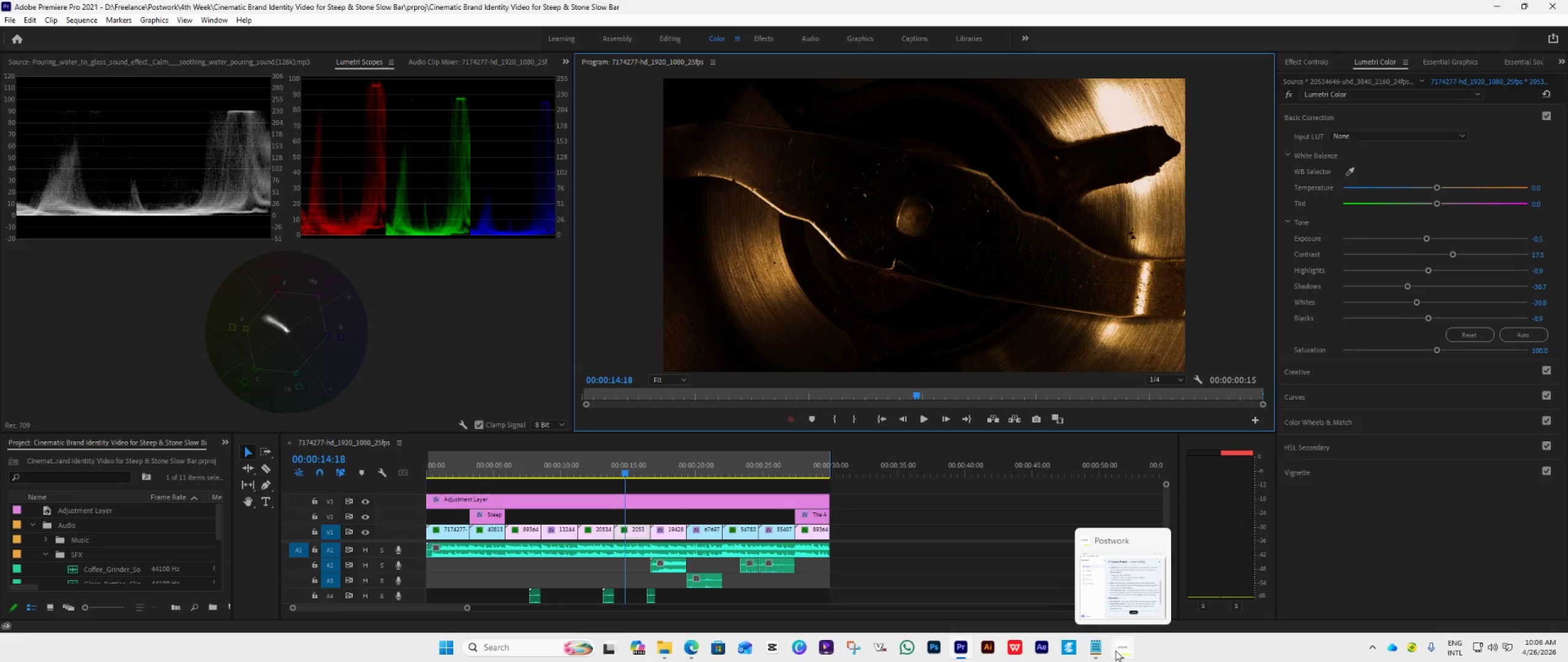 
left_click([1115, 650])